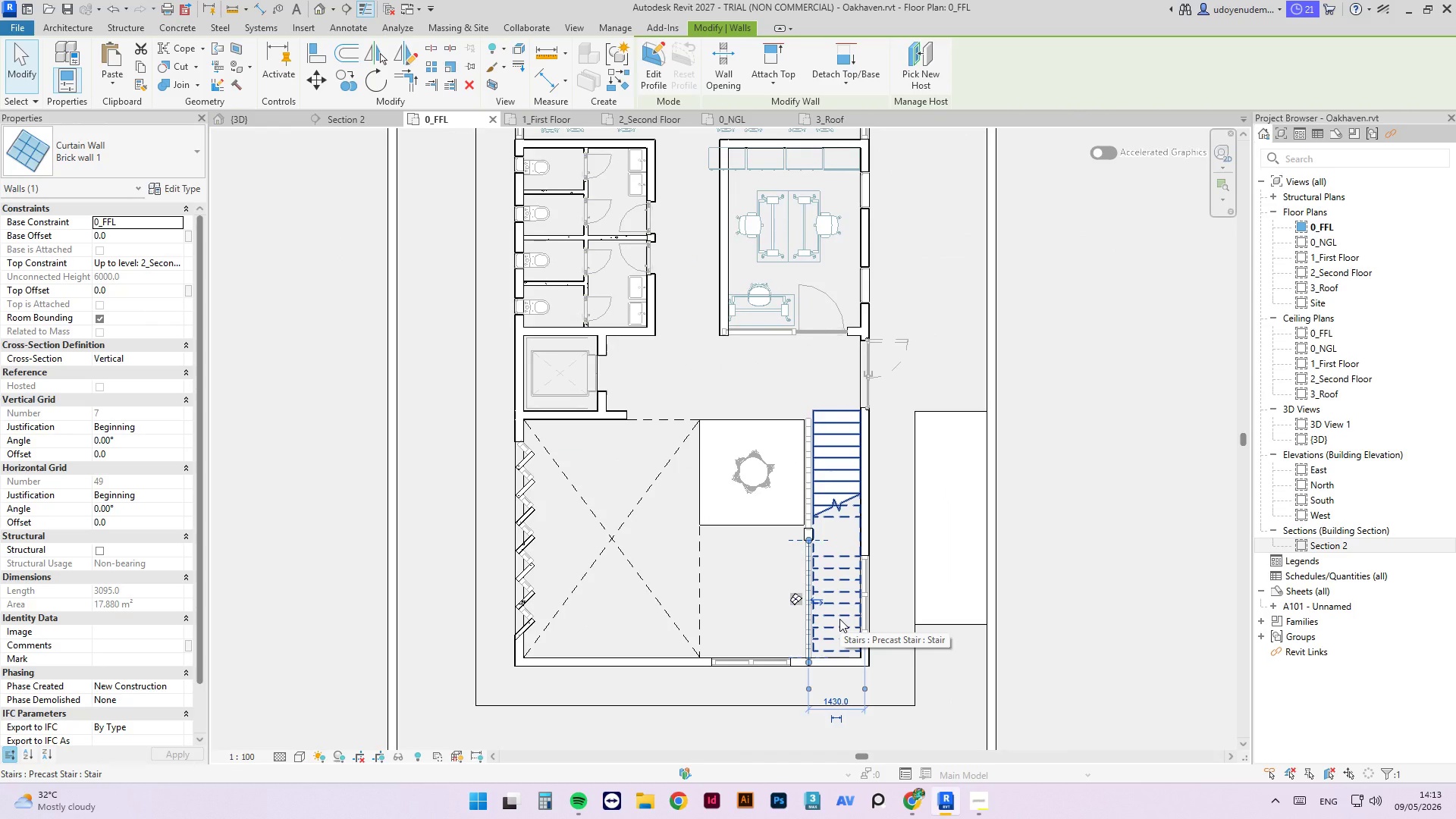 
key(Delete)
 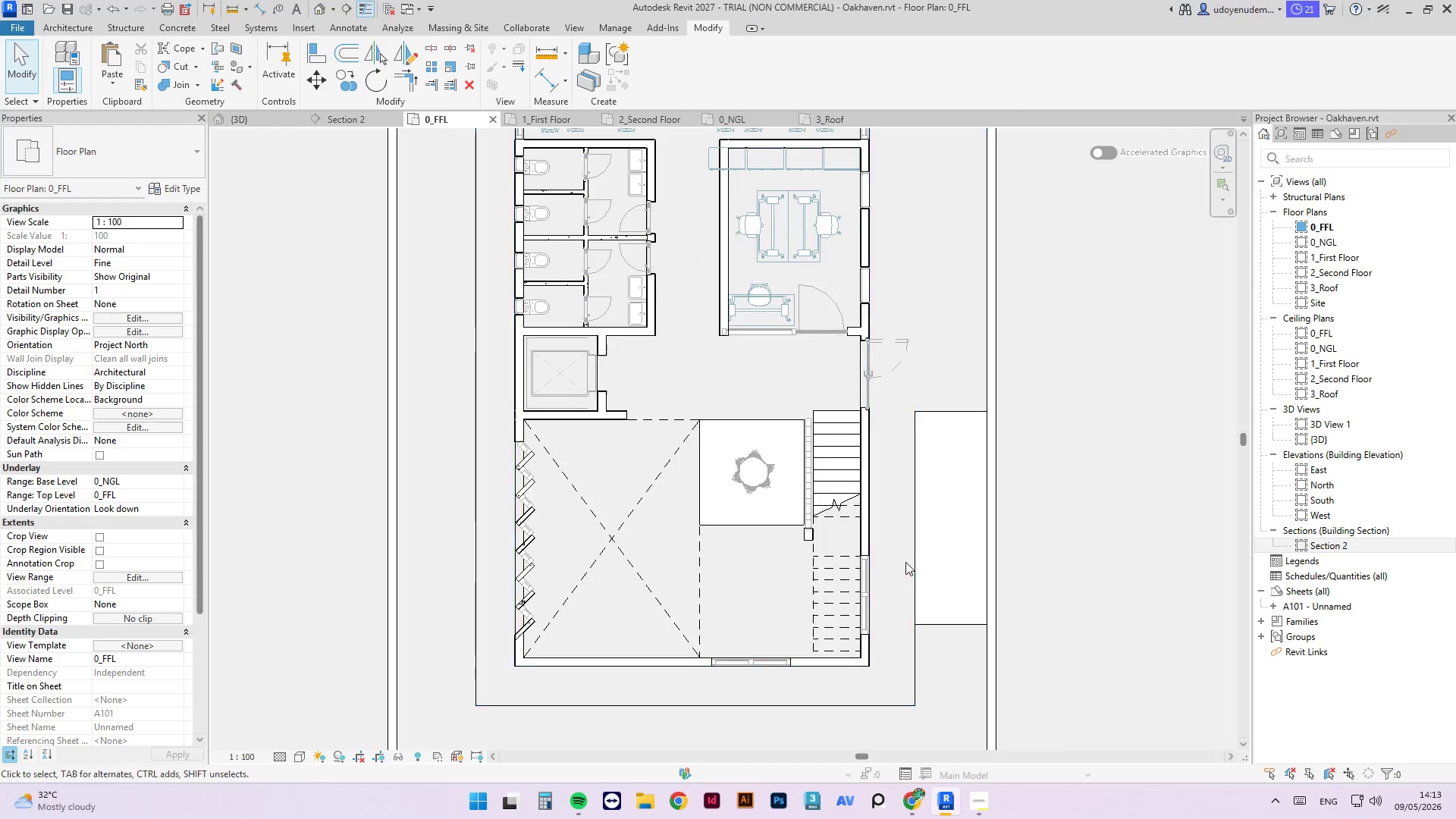 
wait(6.33)
 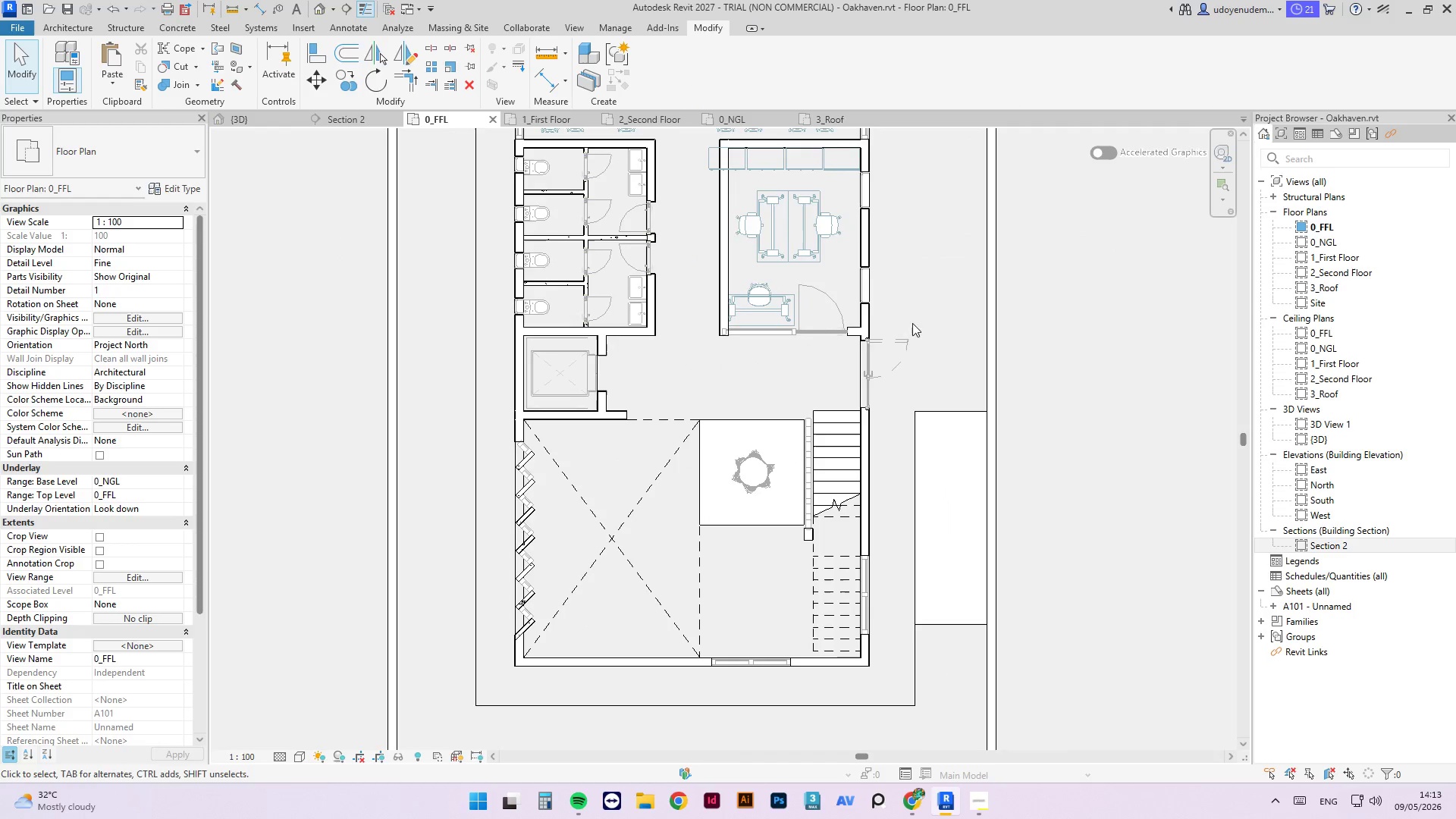 
left_click([274, 122])
 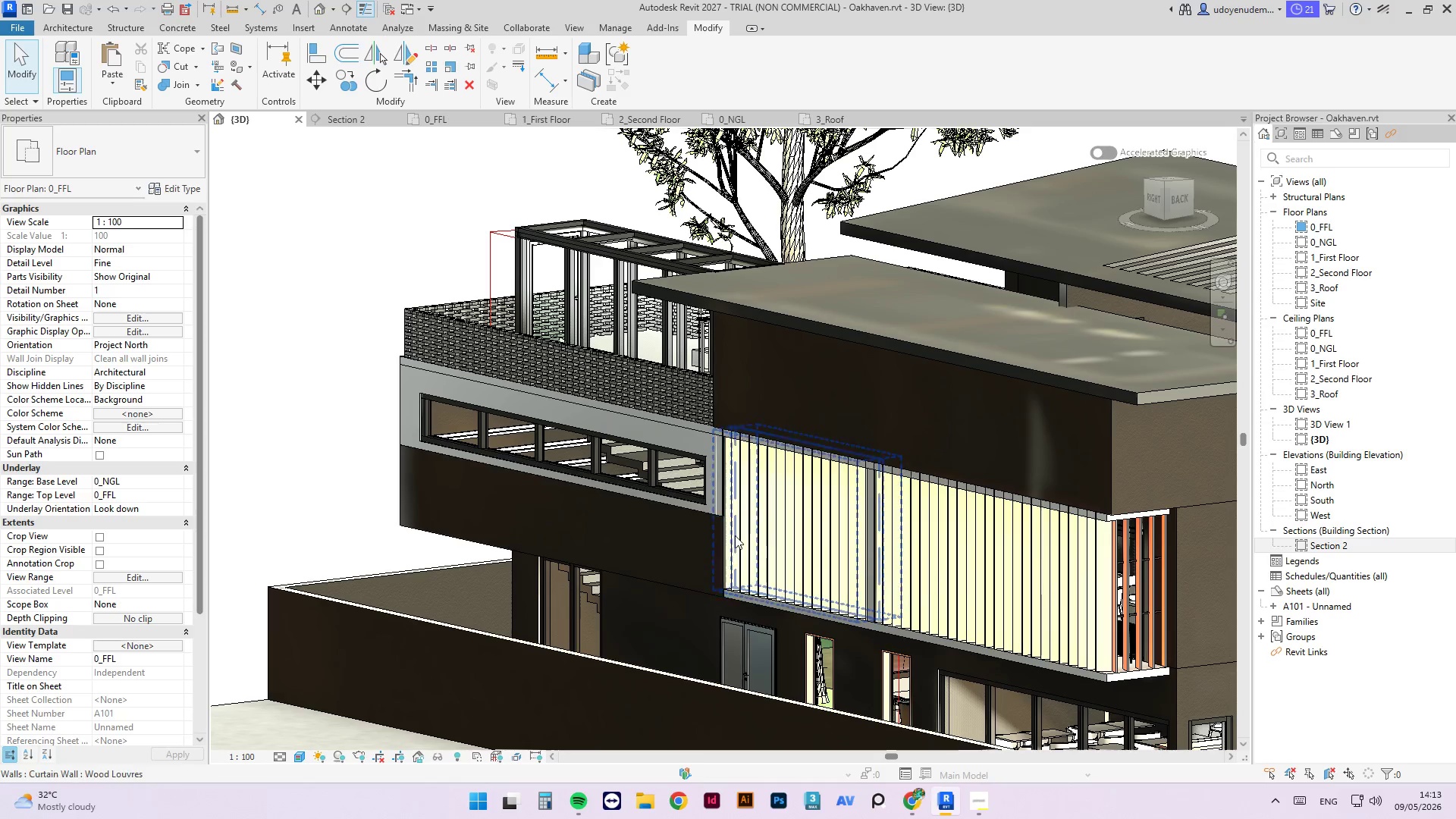 
hold_key(key=ShiftLeft, duration=23.86)
 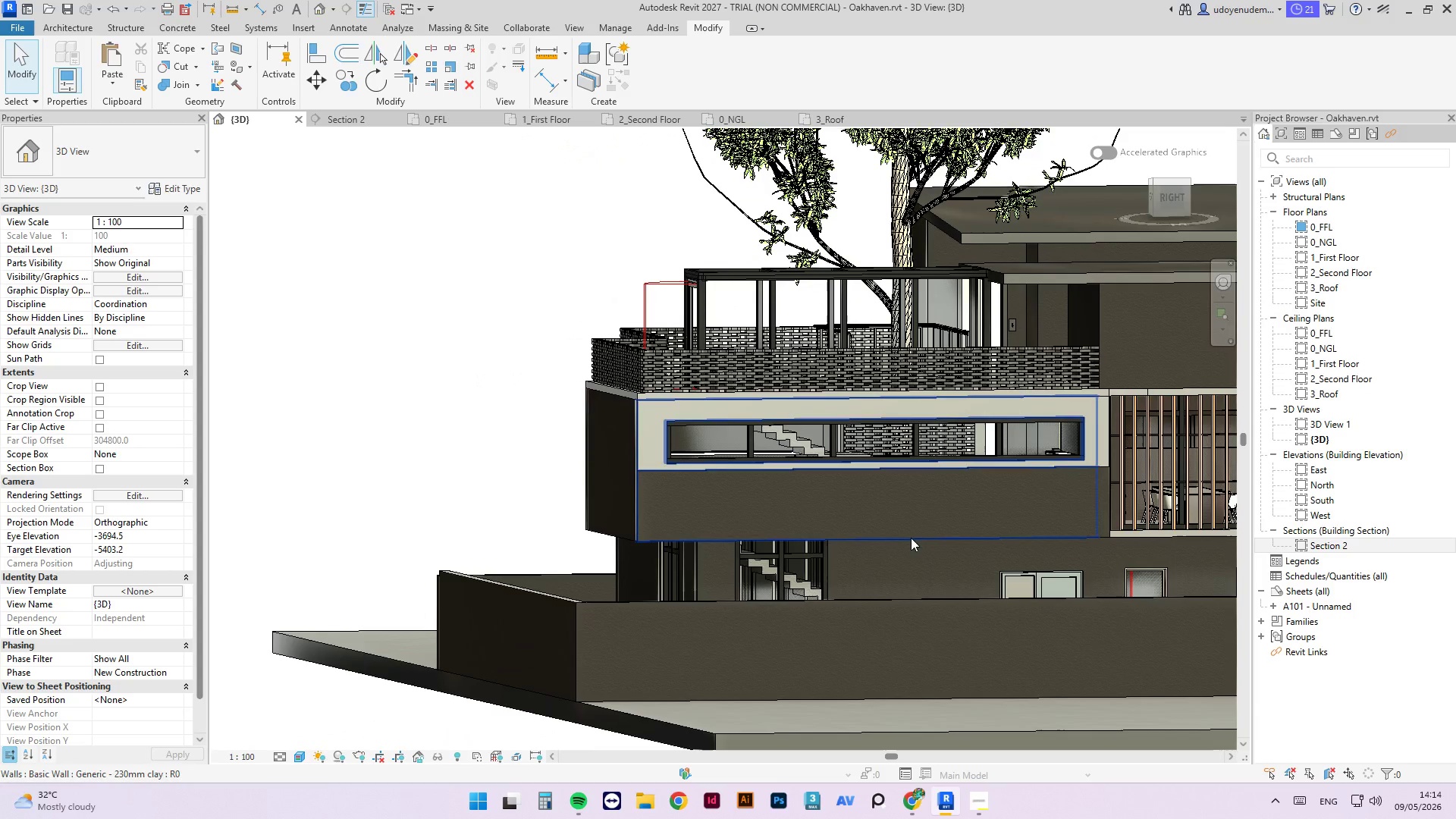 
scroll: coordinate [680, 573], scroll_direction: down, amount: 1.0
 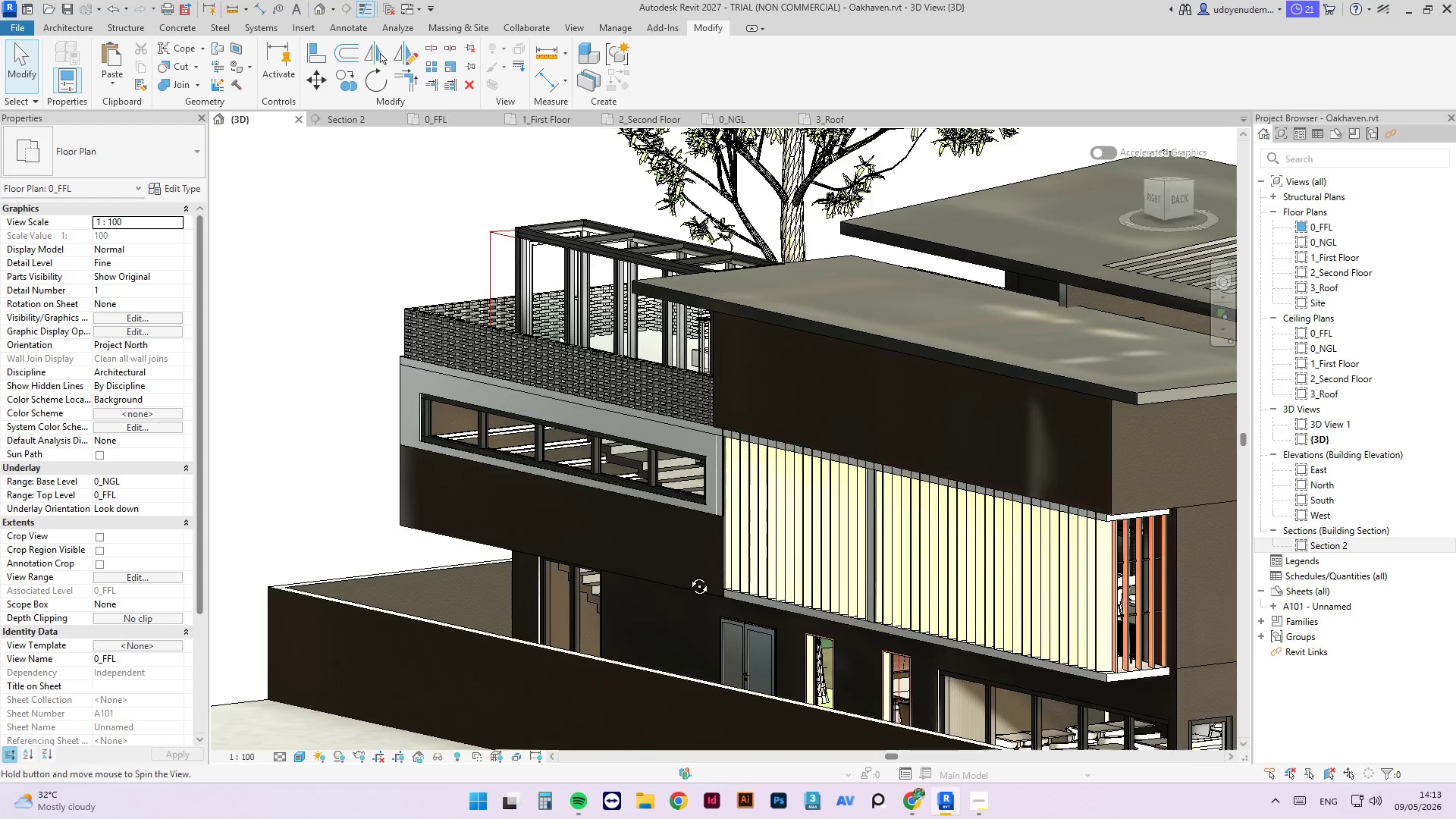 
key(Control+Z)
 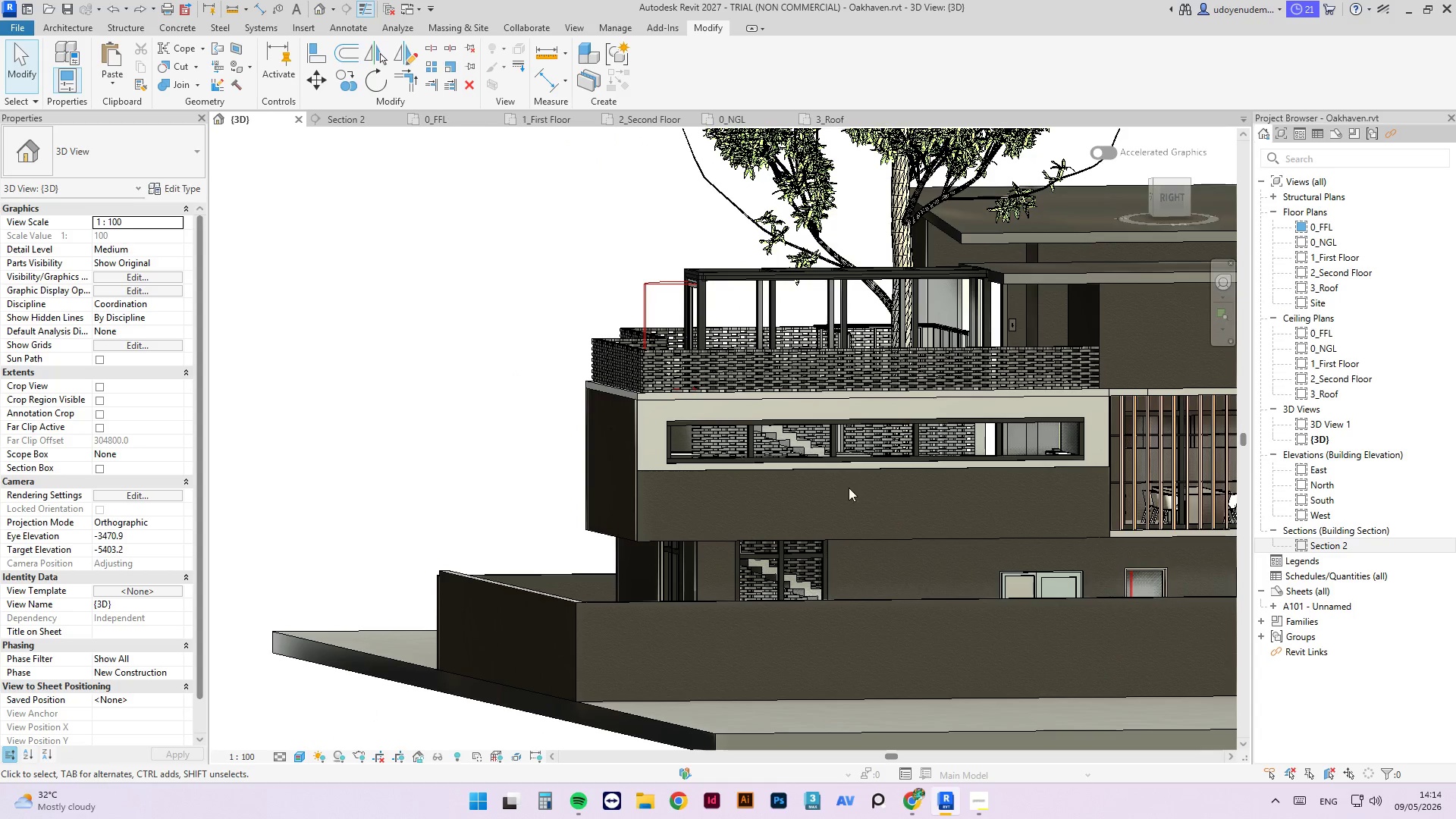 
hold_key(key=ShiftLeft, duration=7.31)
 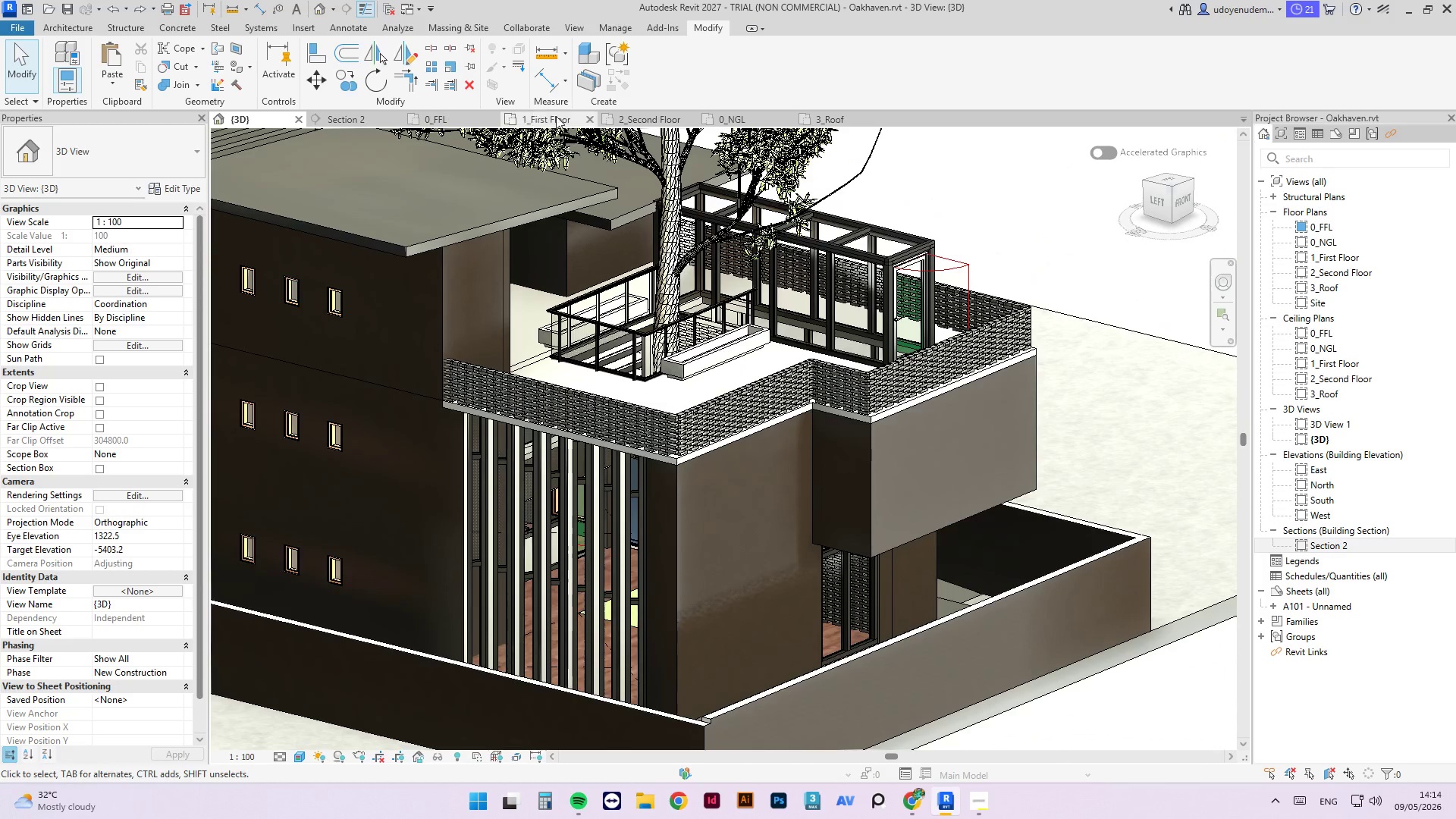 
left_click([561, 114])
 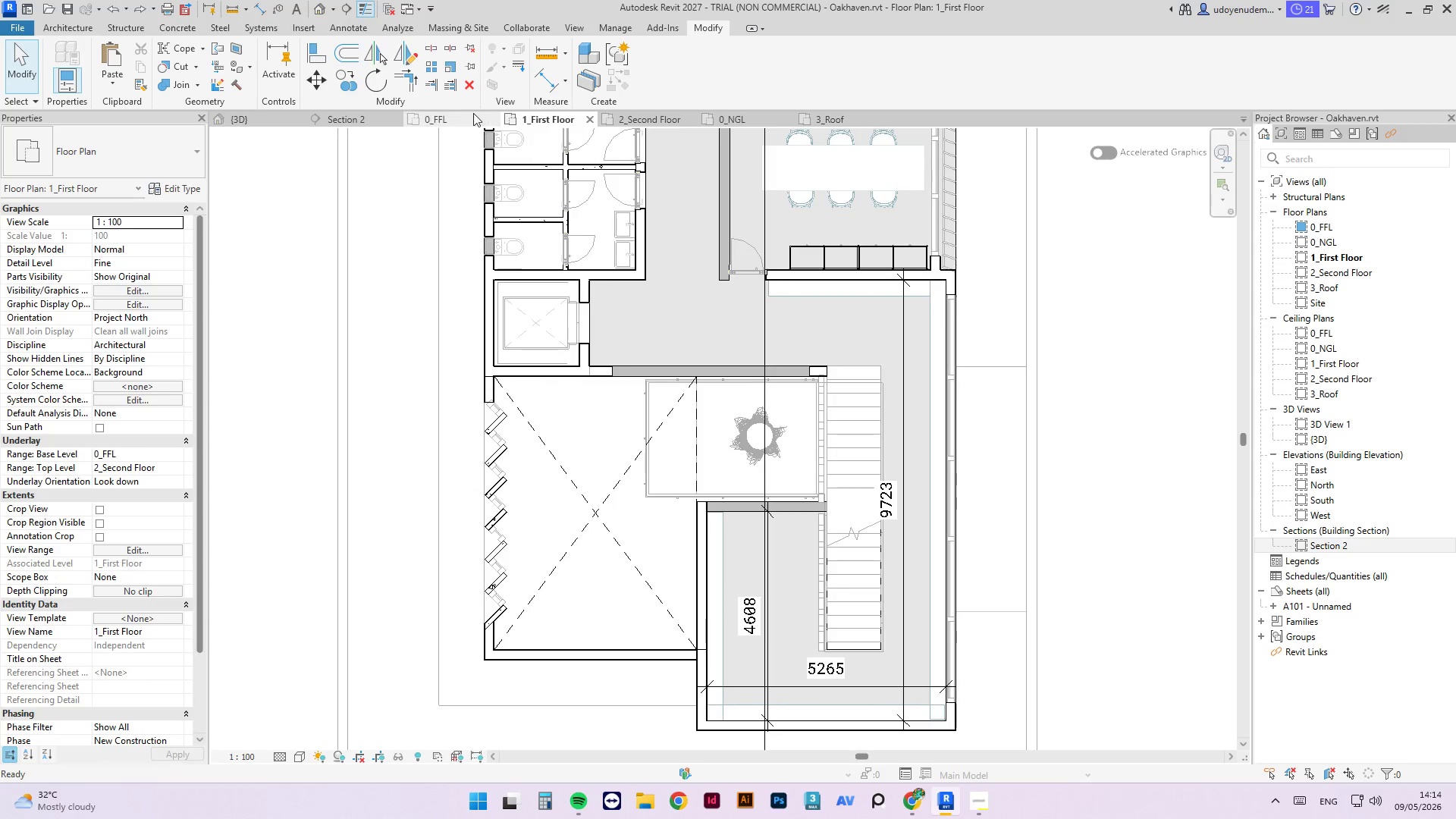 
left_click([457, 114])
 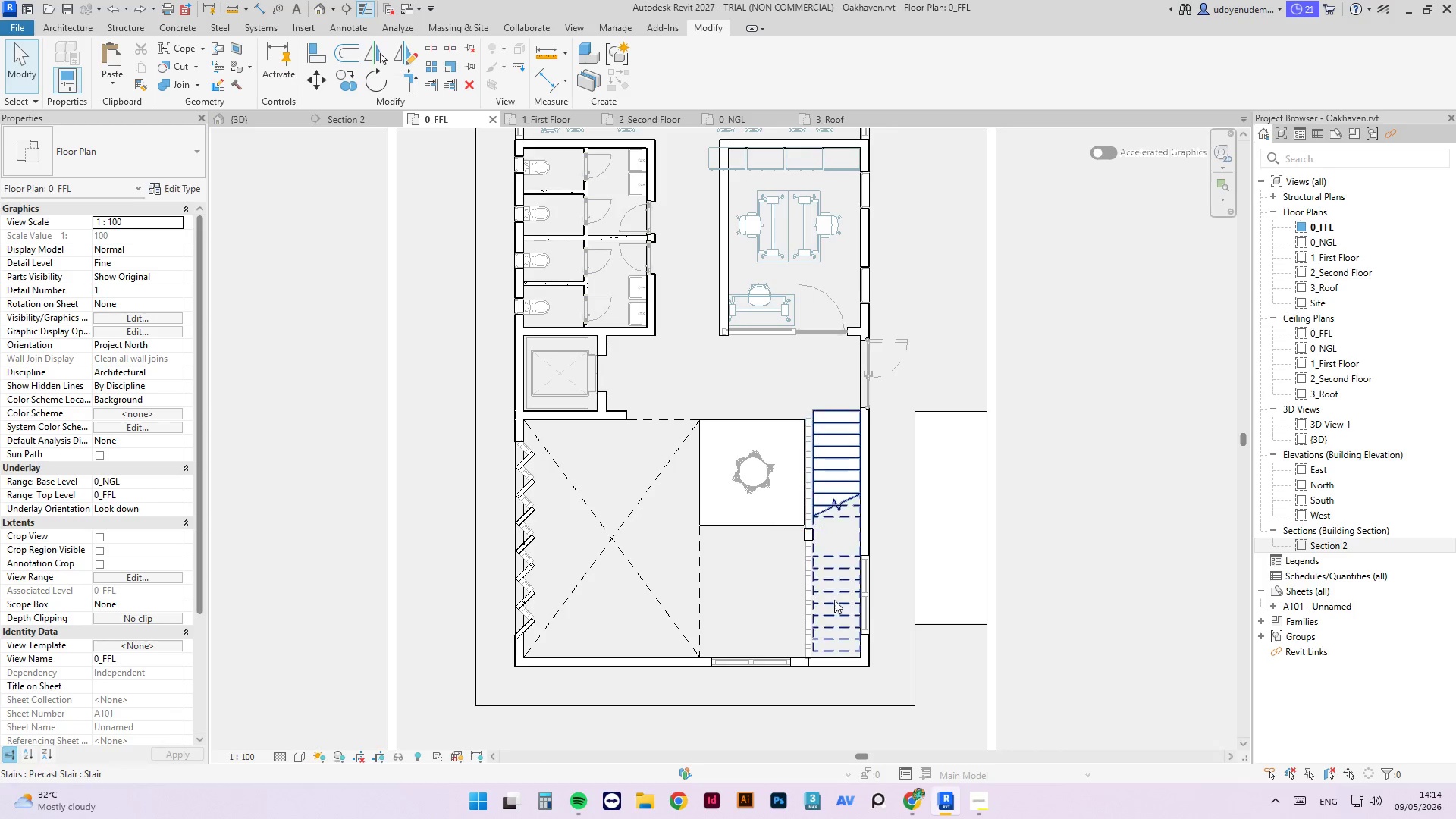 
scroll: coordinate [793, 588], scroll_direction: up, amount: 5.0
 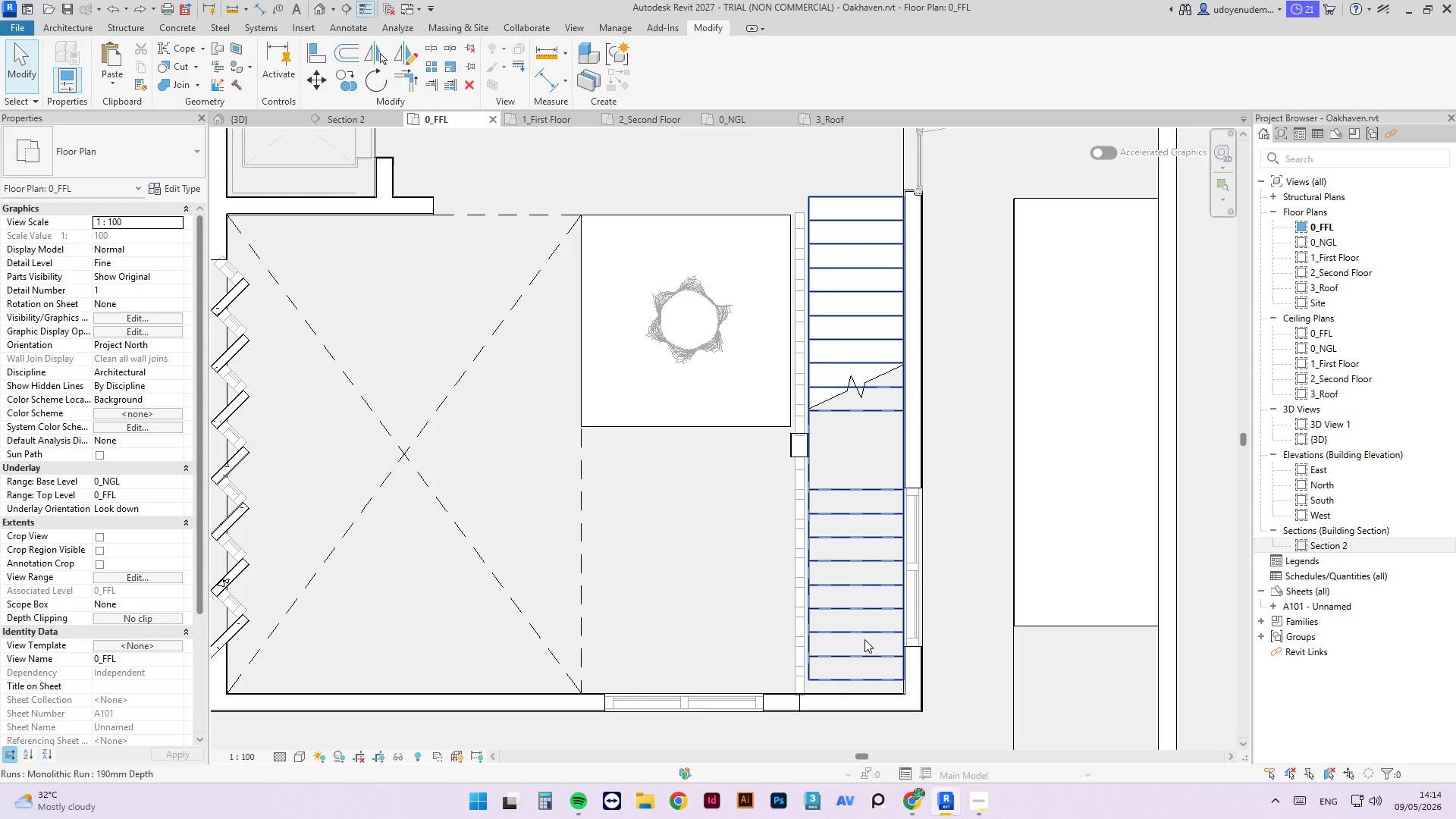 
wait(10.59)
 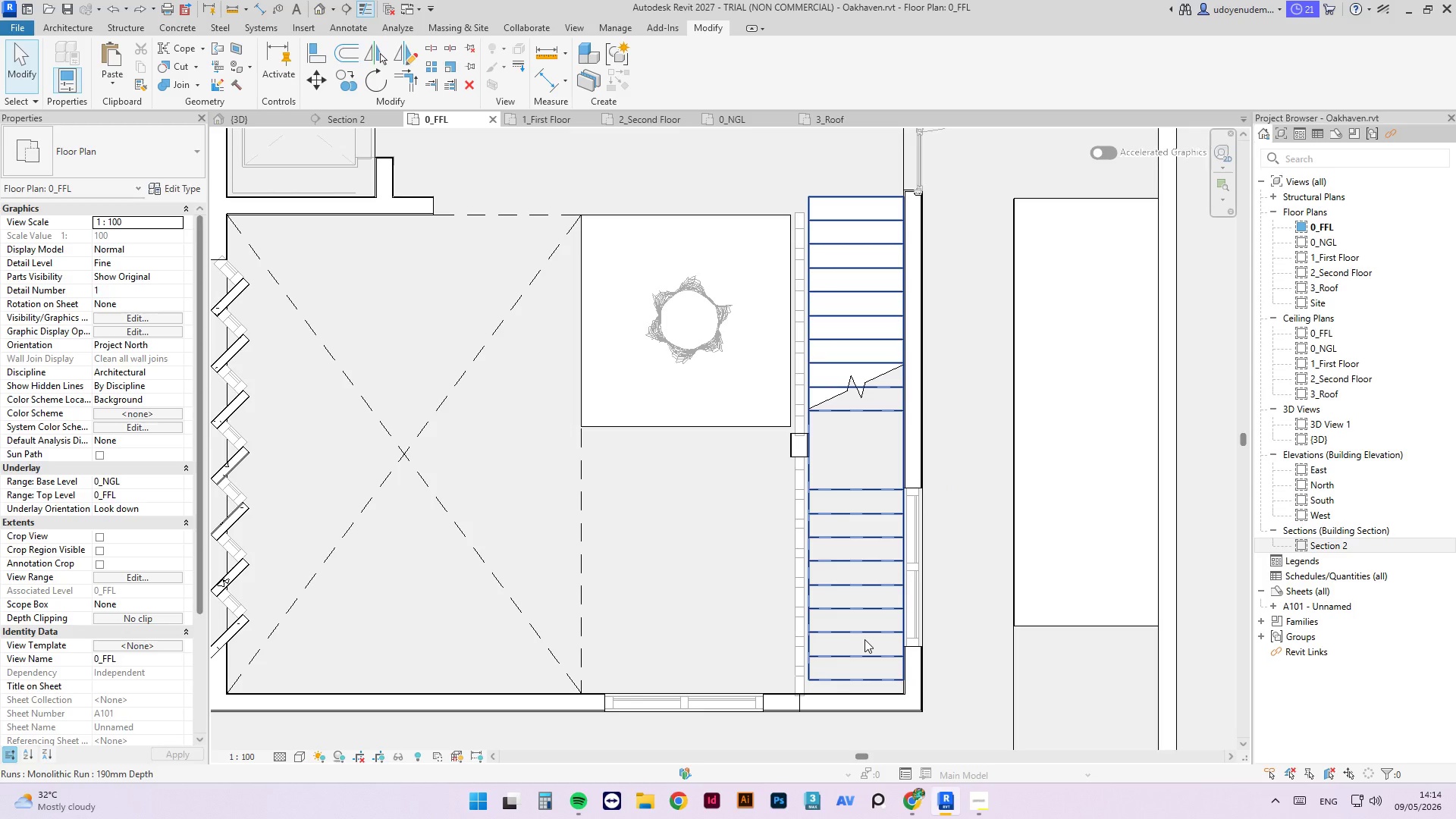 
left_click([804, 472])
 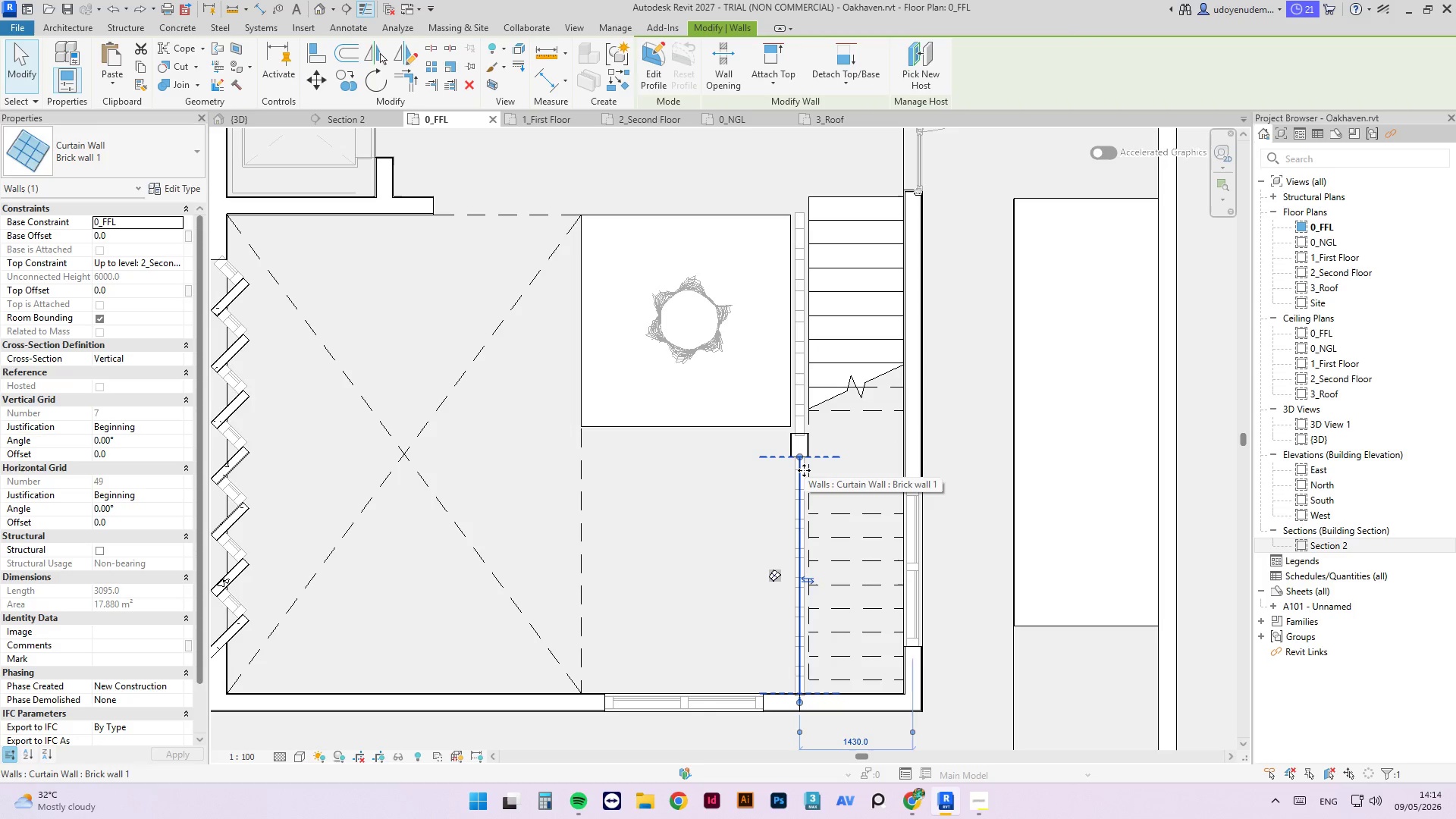 
key(Delete)
 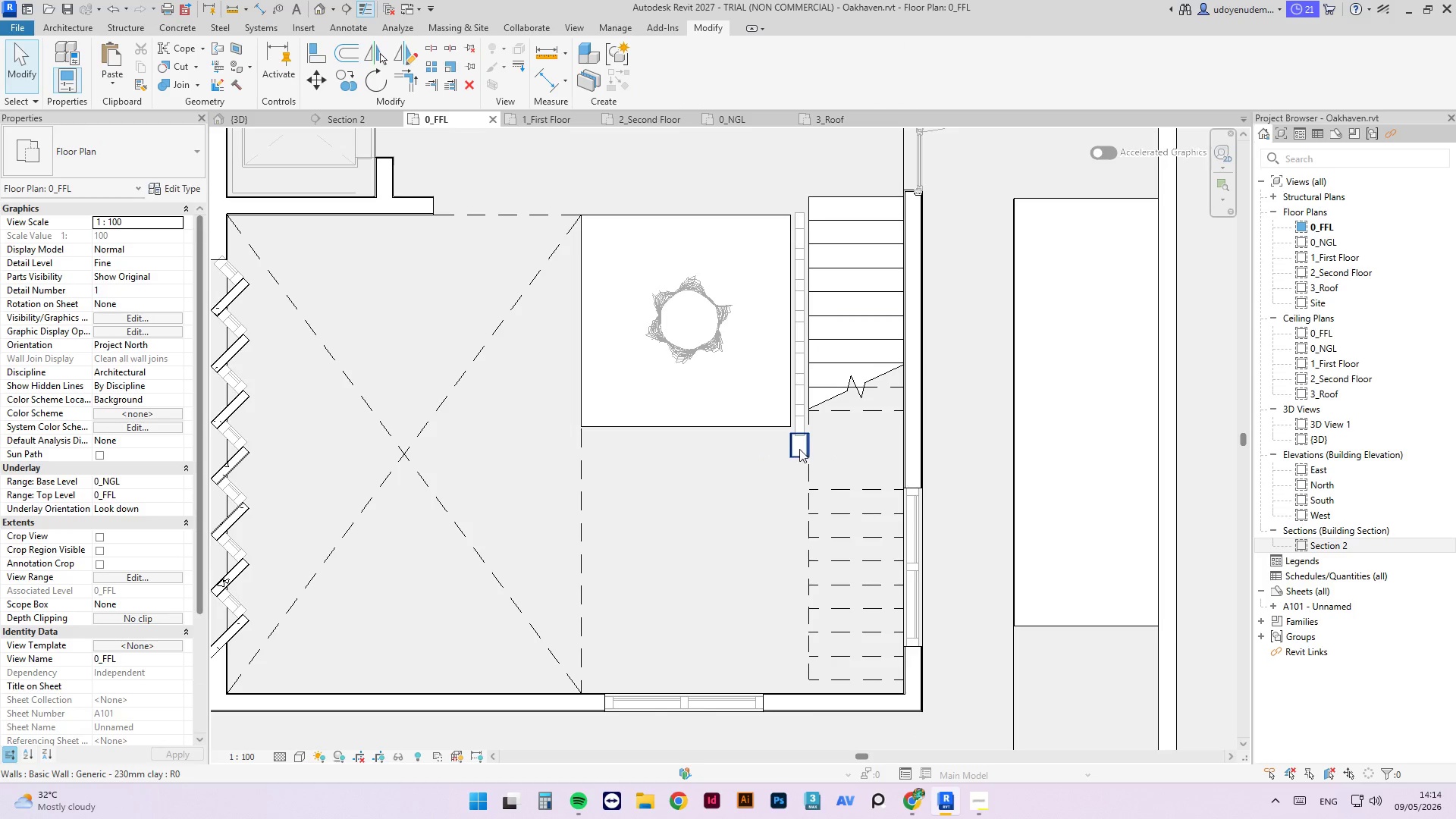 
left_click([799, 449])
 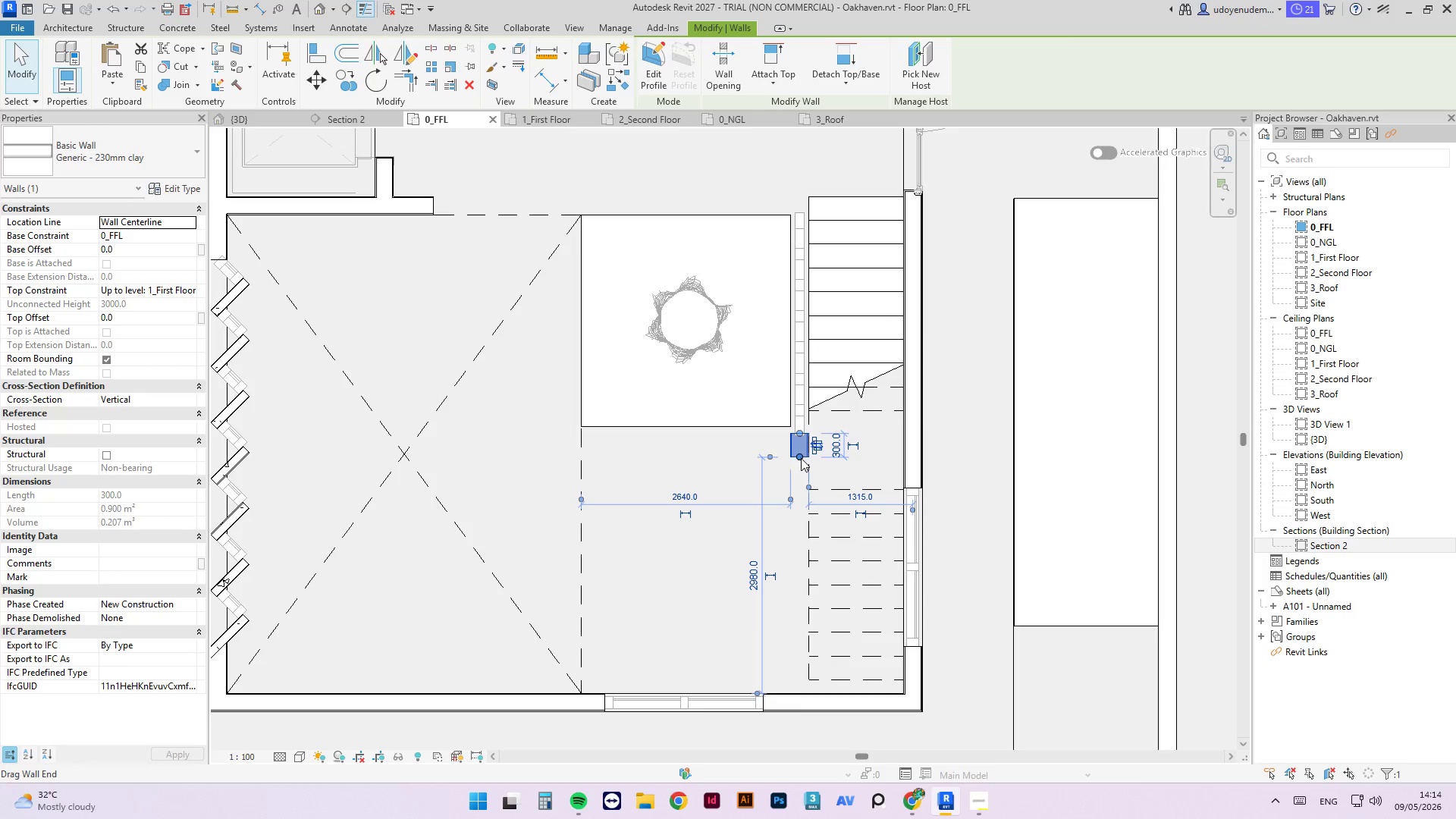 
left_click_drag(start_coordinate=[801, 458], to_coordinate=[799, 706])
 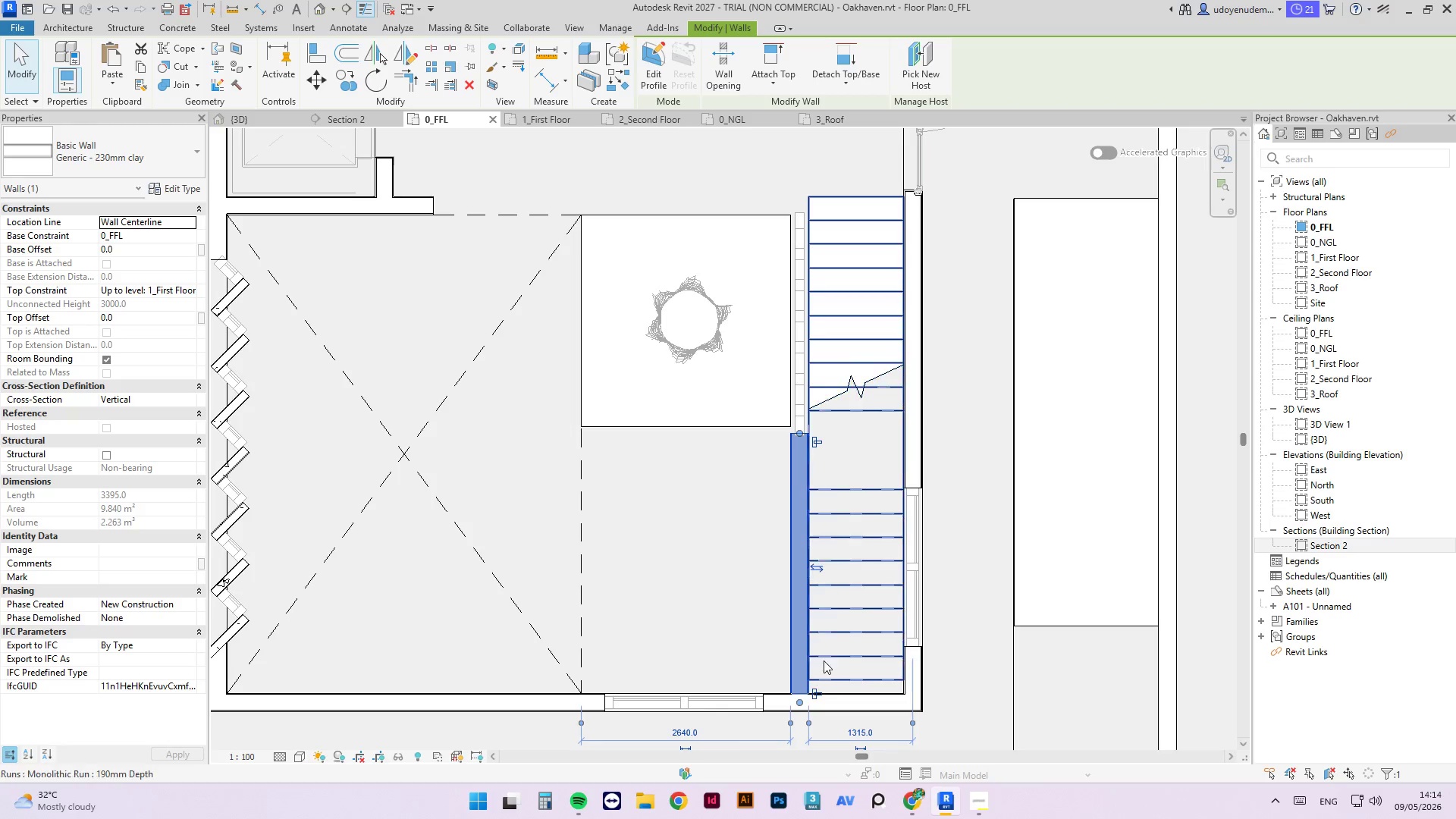 
key(Escape)
 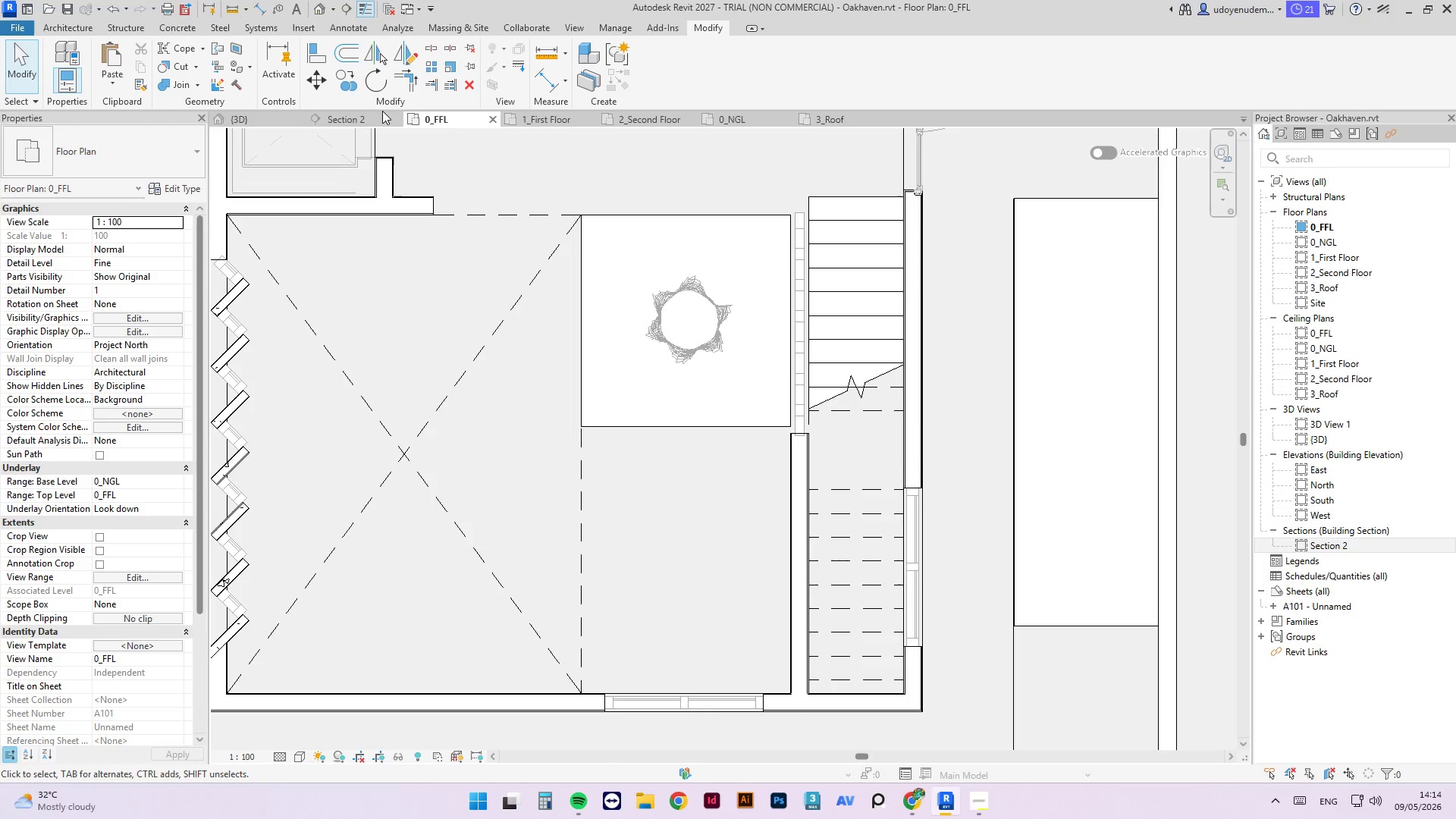 
left_click([264, 119])
 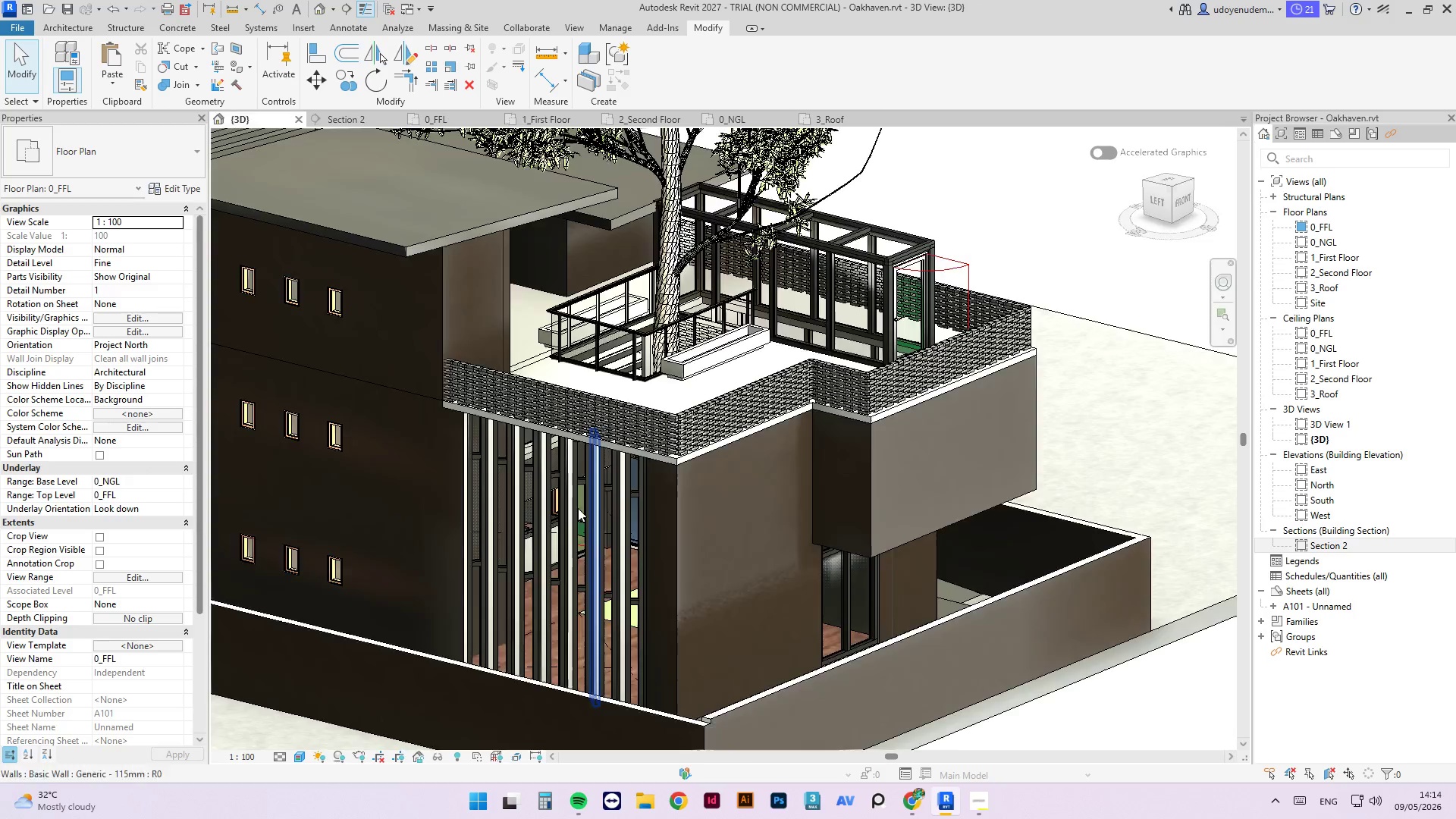 
hold_key(key=ShiftLeft, duration=7.99)
 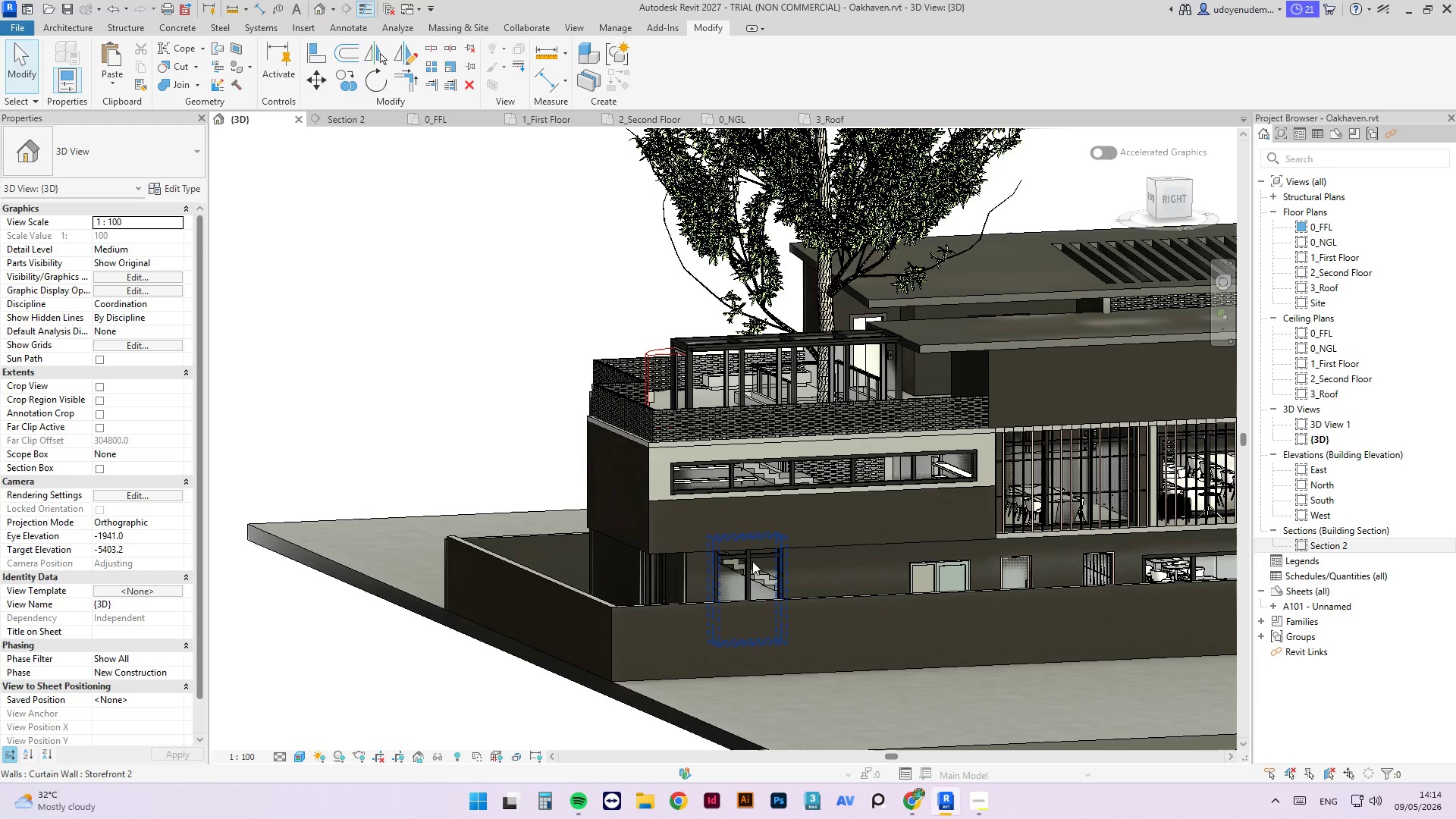 
scroll: coordinate [576, 513], scroll_direction: down, amount: 2.0
 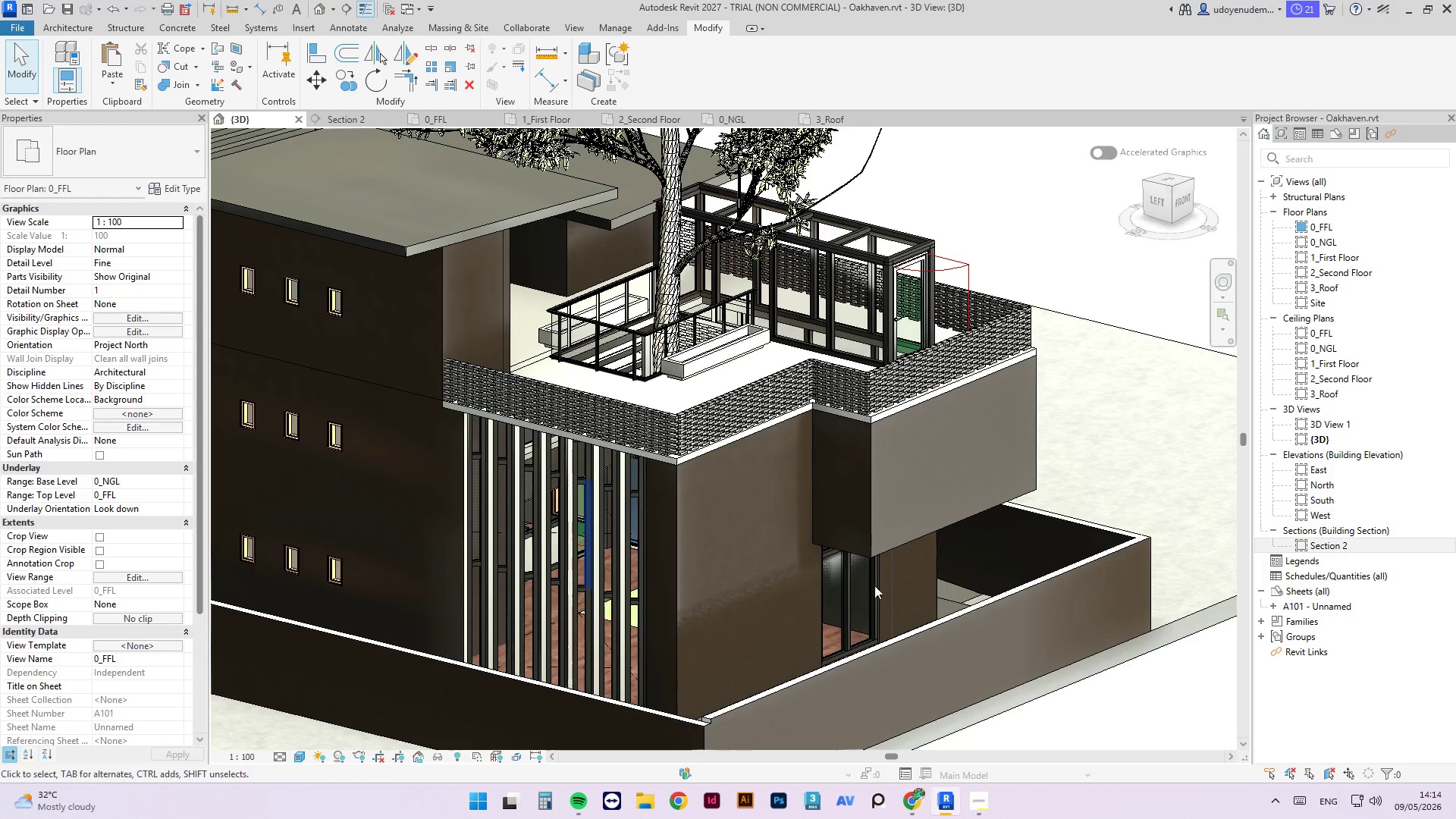 
left_click([755, 565])
 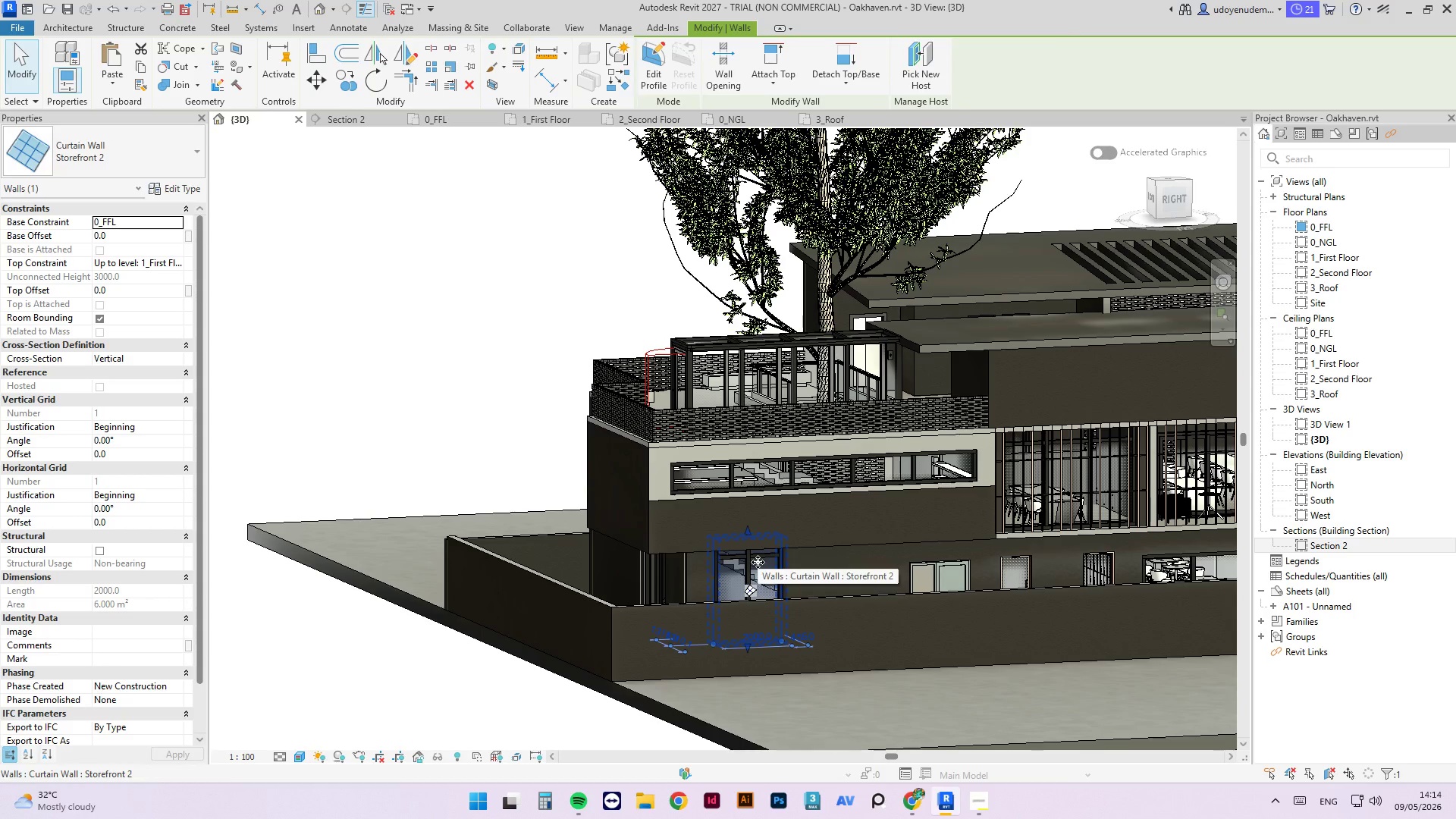 
key(Delete)
 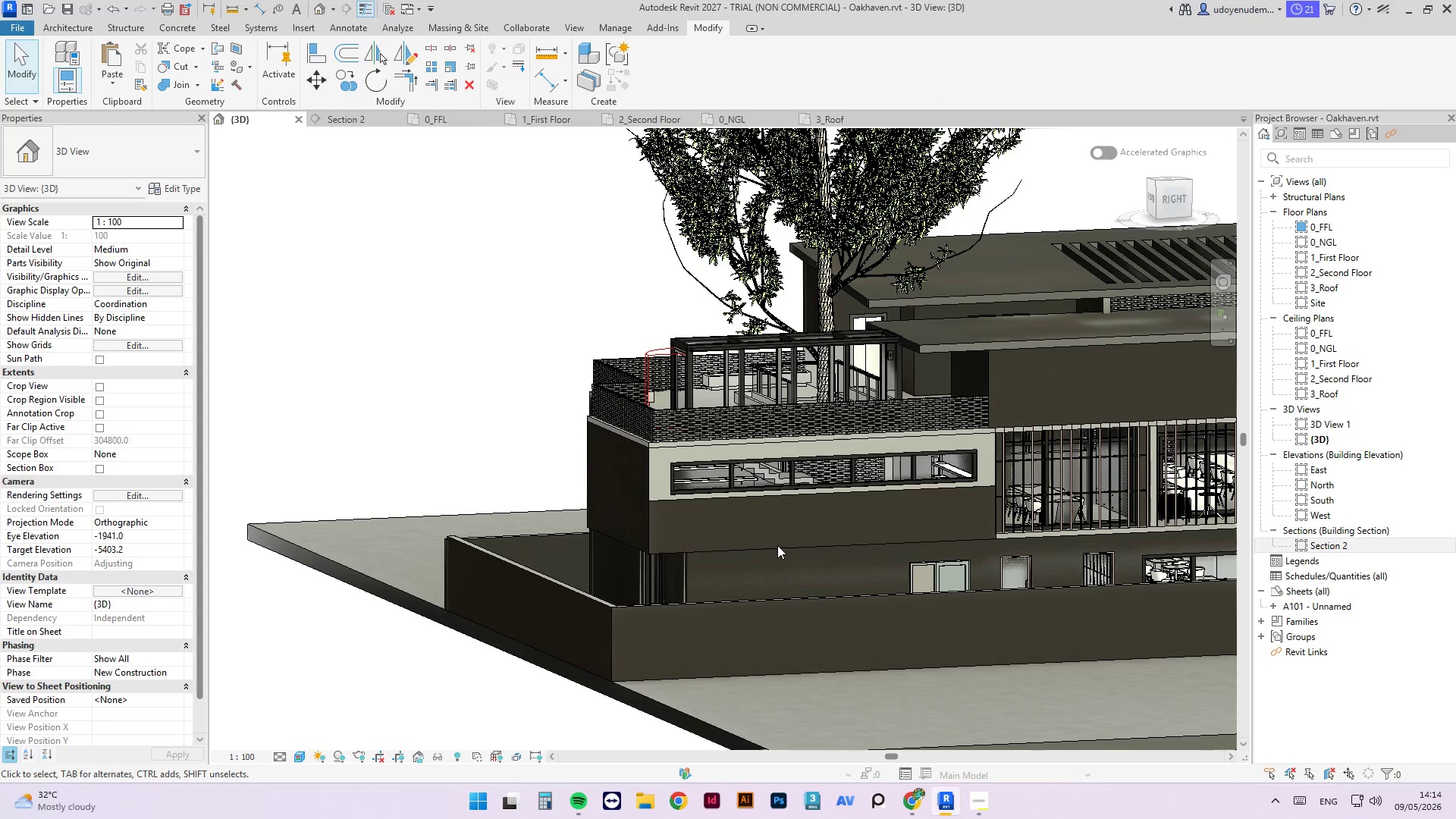 
hold_key(key=ShiftLeft, duration=2.75)
scroll: coordinate [566, 565], scroll_direction: down, amount: 1.0
 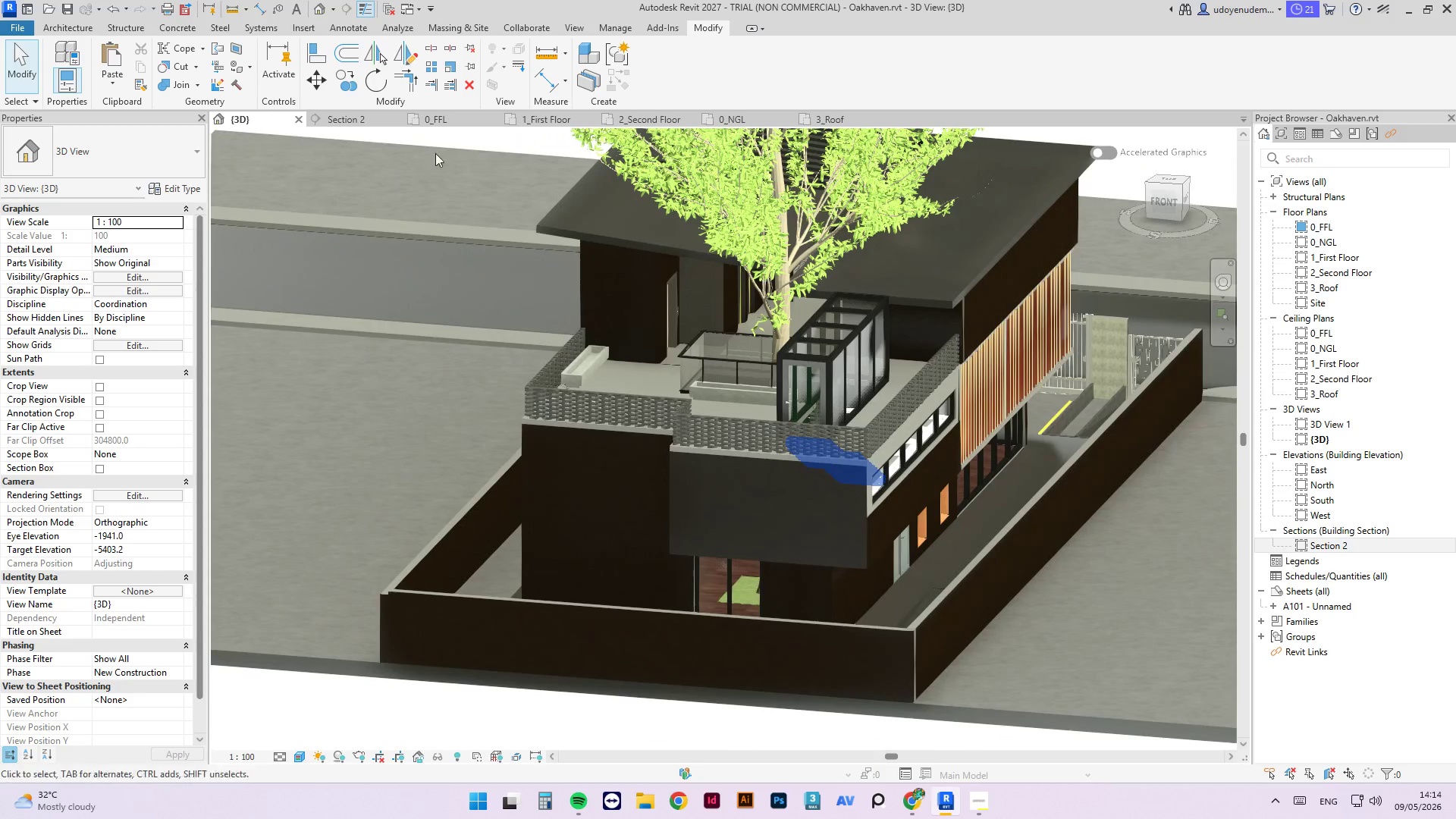 
double_click([337, 116])
 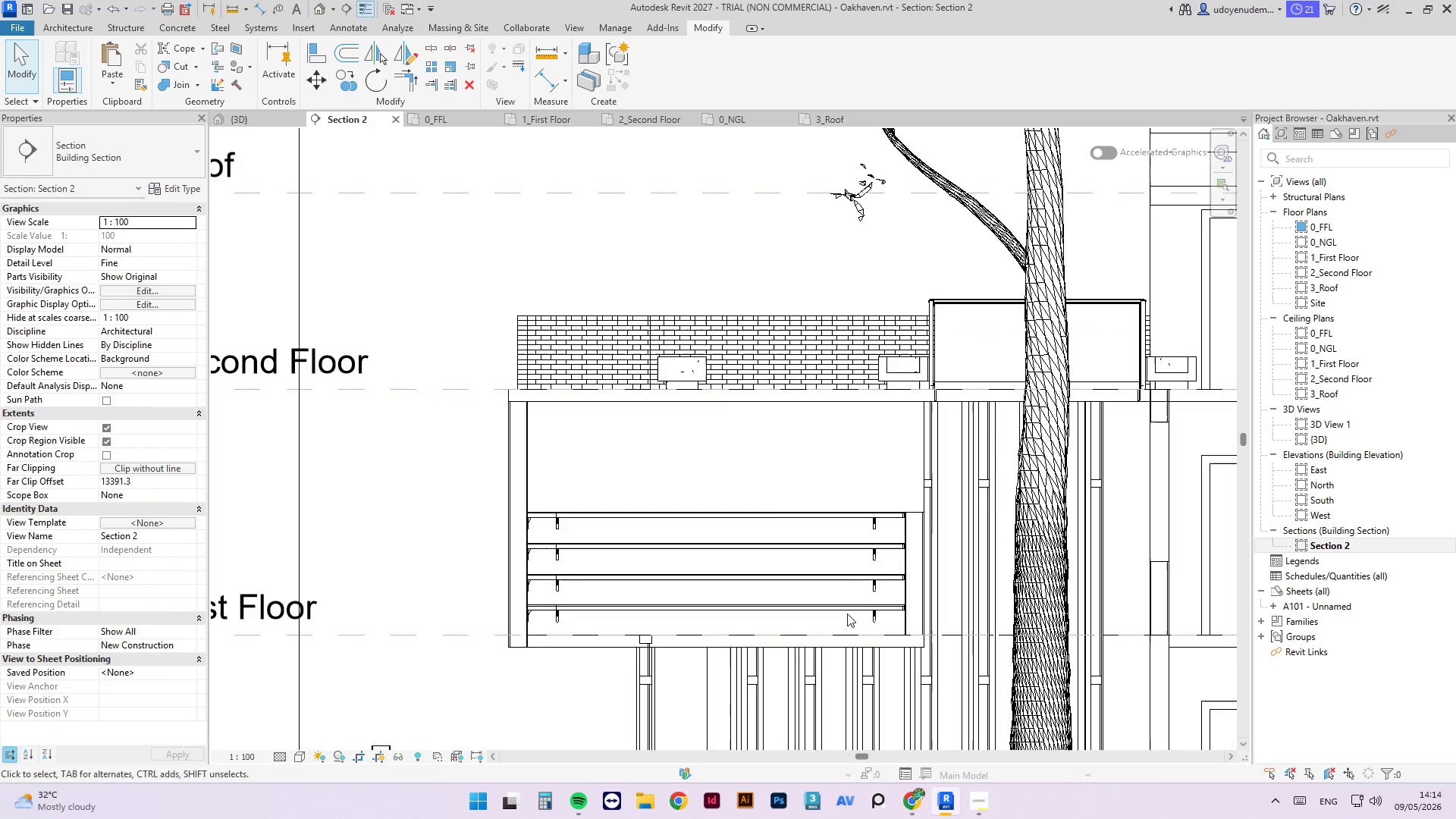 
scroll: coordinate [694, 400], scroll_direction: down, amount: 3.0
 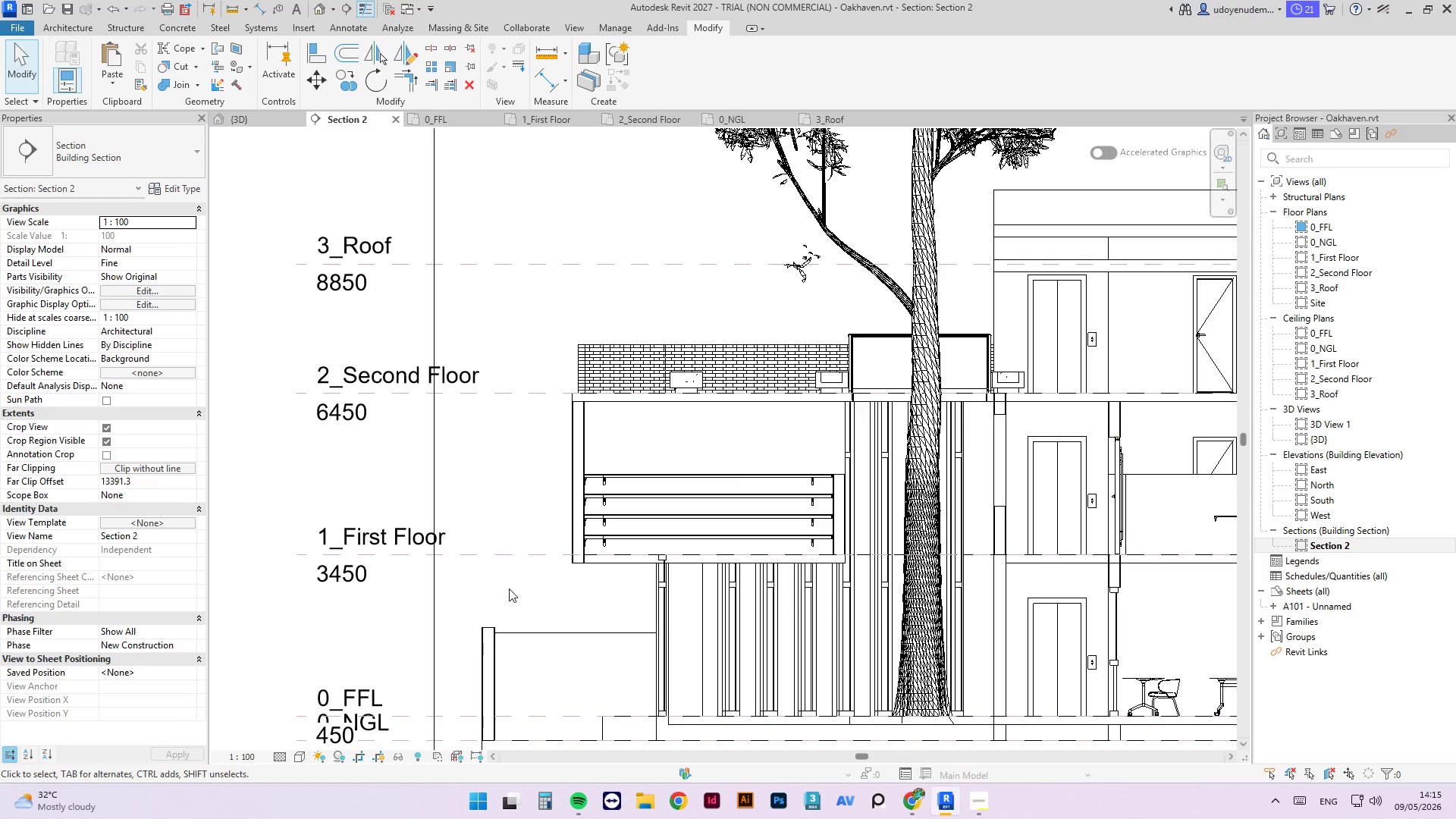 
scroll: coordinate [655, 578], scroll_direction: up, amount: 6.0
 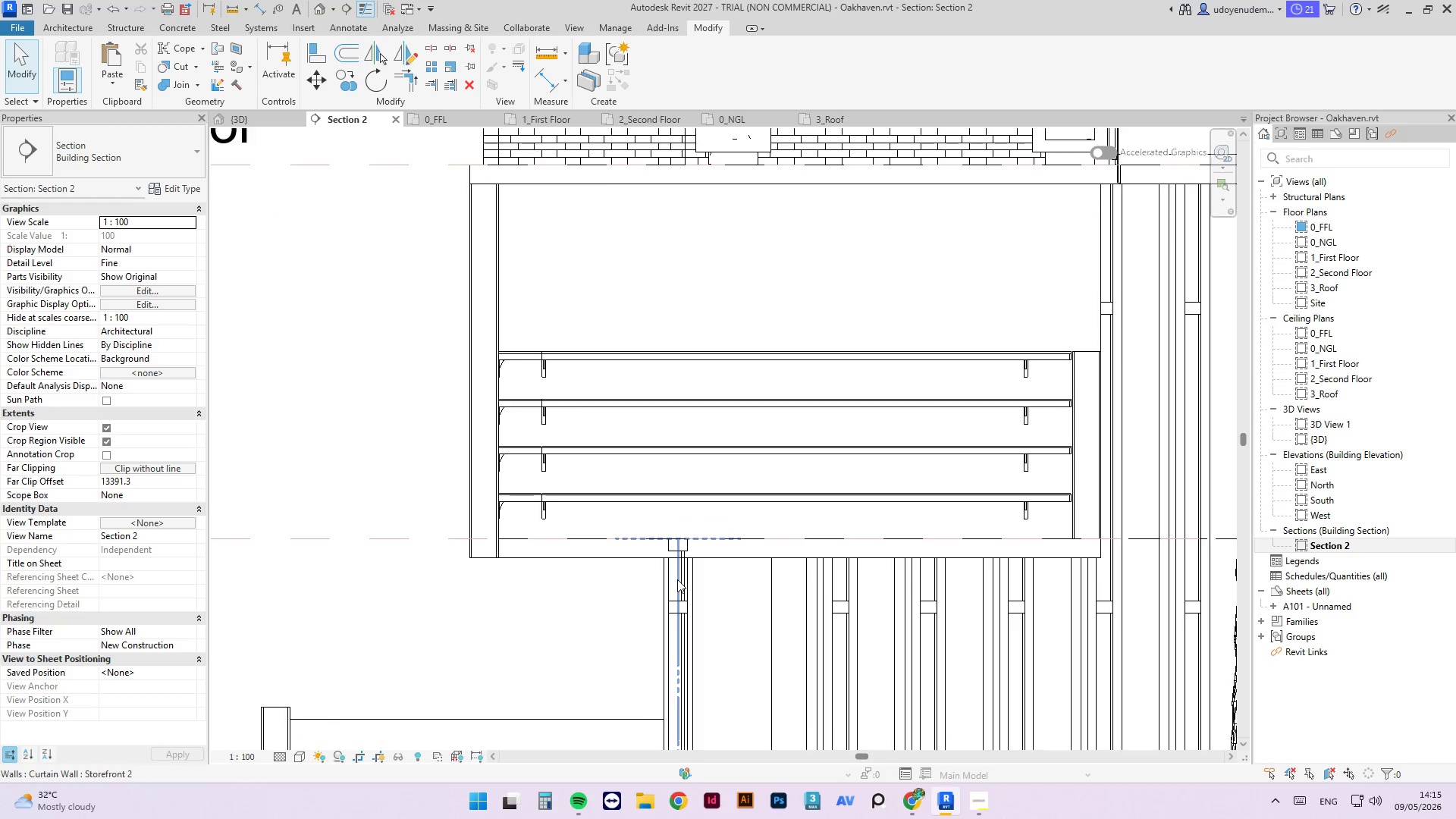 
left_click([677, 579])
 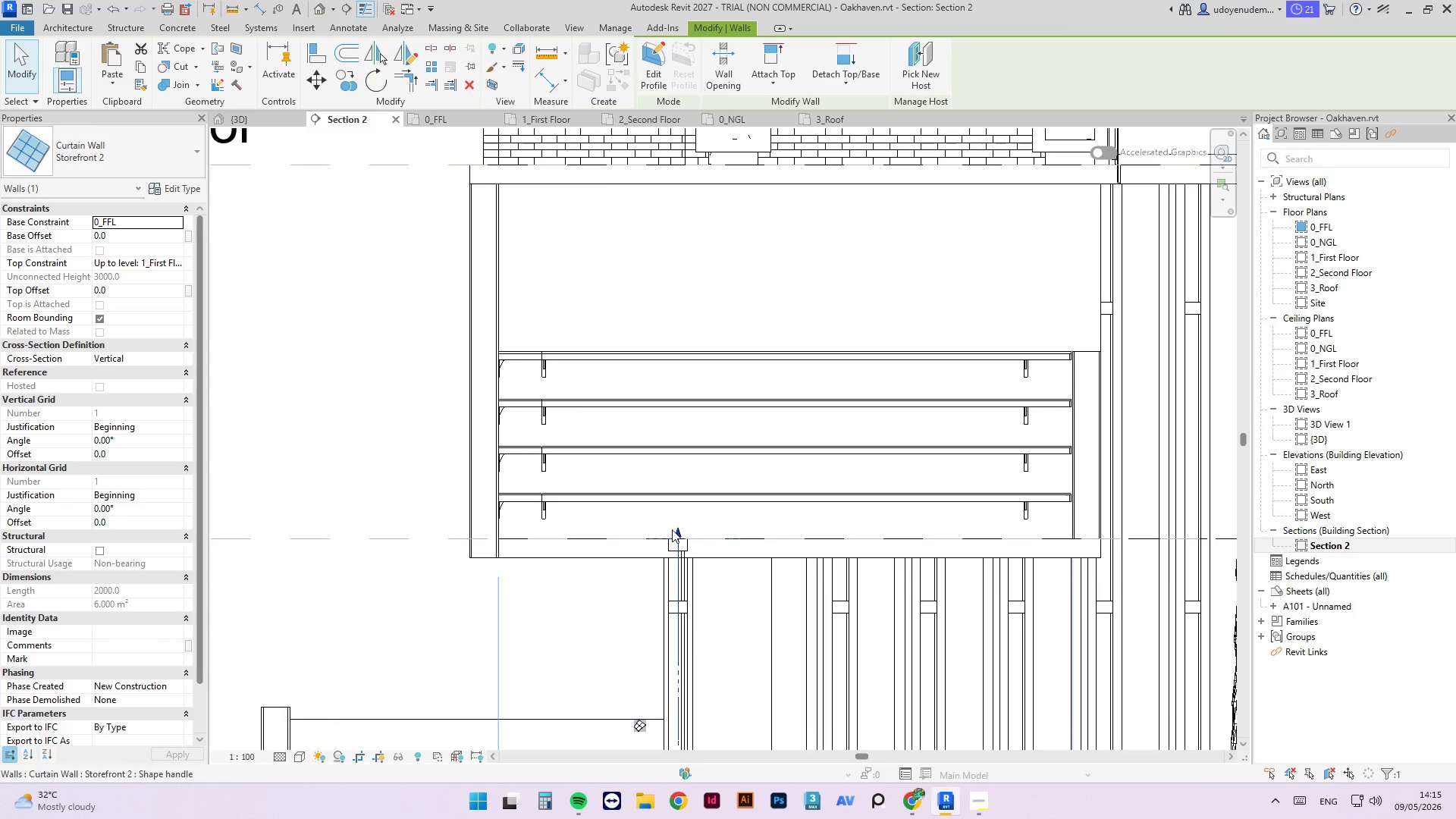 
scroll: coordinate [676, 519], scroll_direction: up, amount: 3.0
 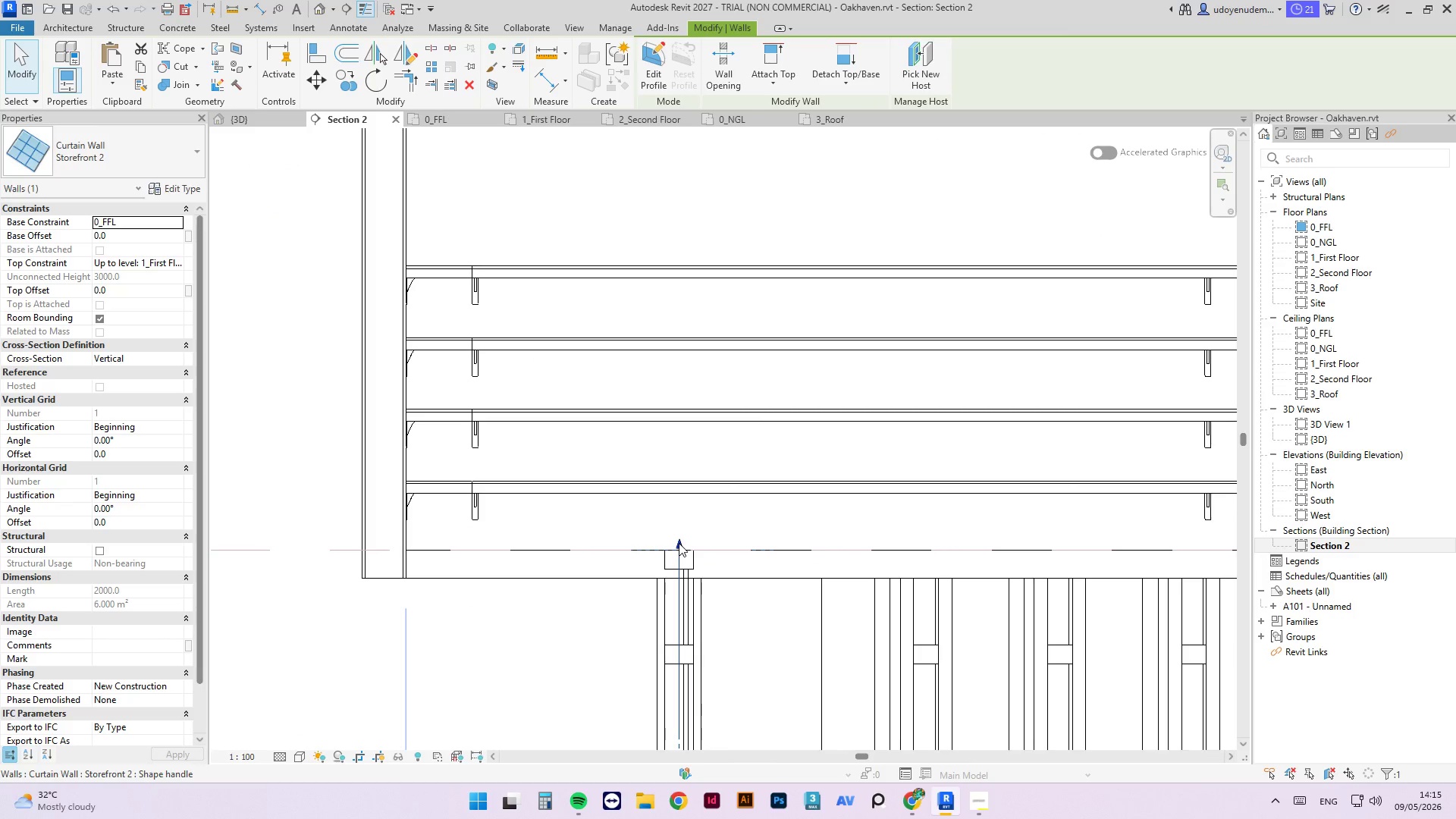 
left_click_drag(start_coordinate=[679, 543], to_coordinate=[688, 599])
 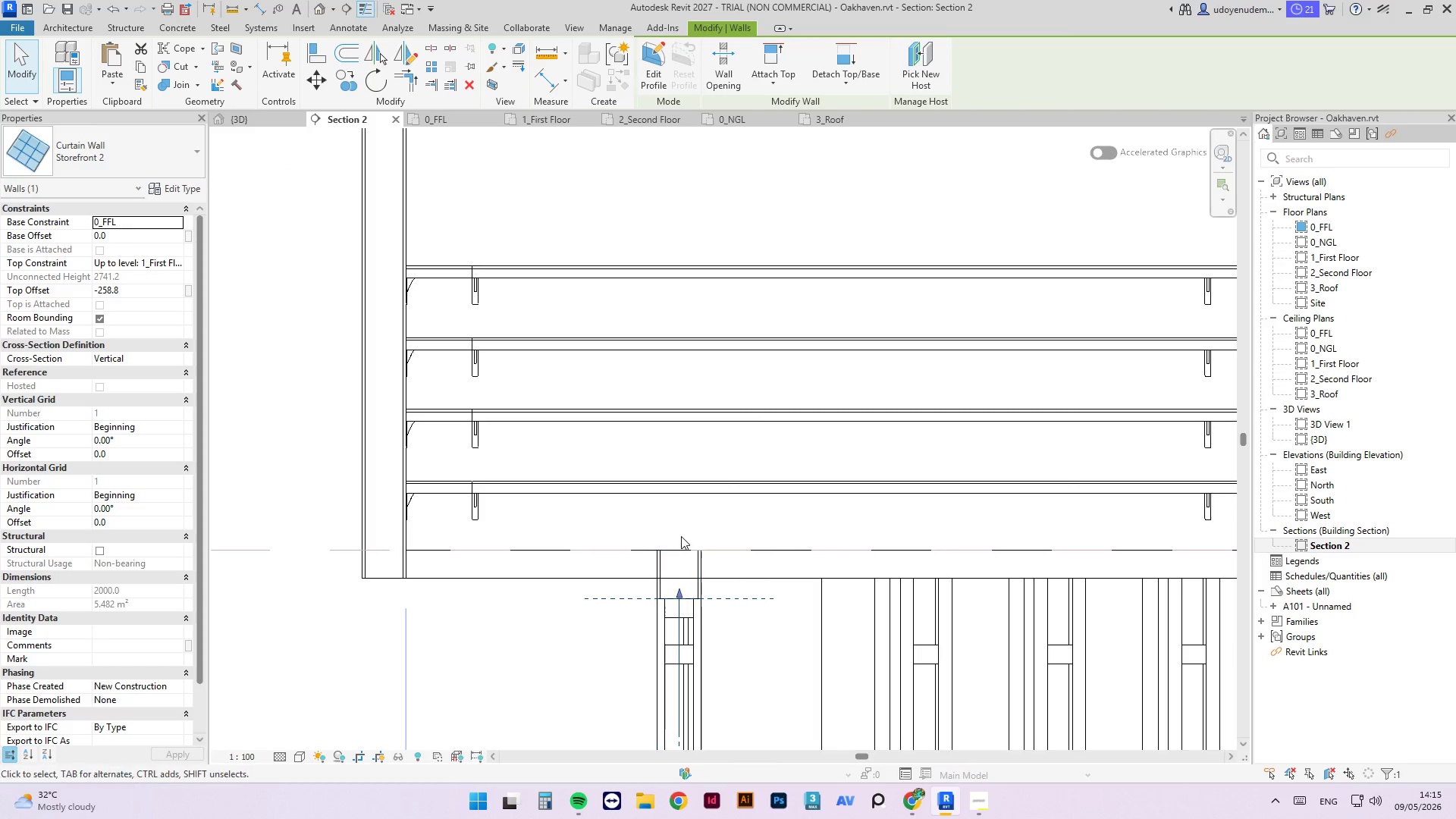 
scroll: coordinate [679, 494], scroll_direction: down, amount: 6.0
 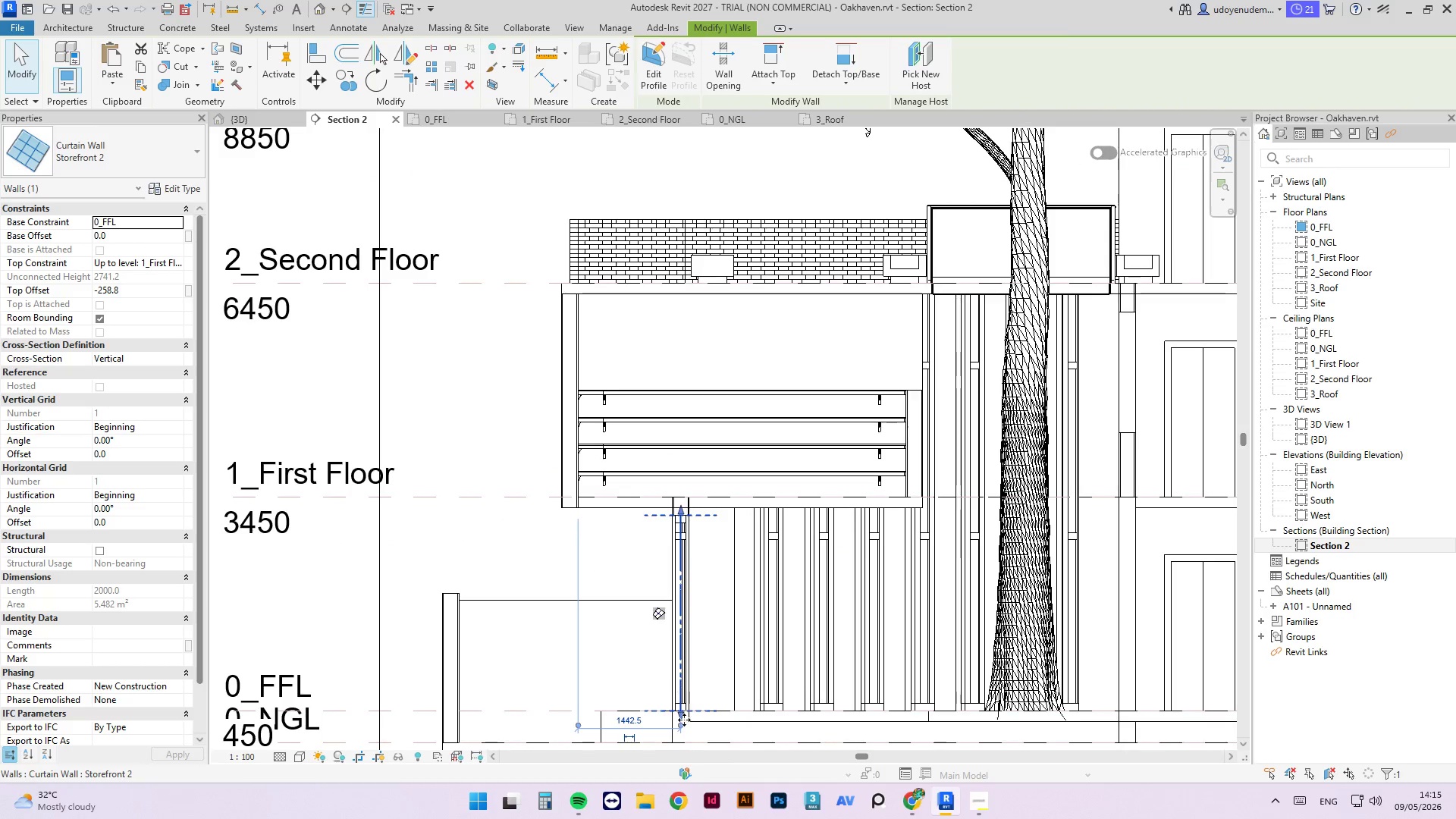 
scroll: coordinate [685, 726], scroll_direction: up, amount: 1.0
 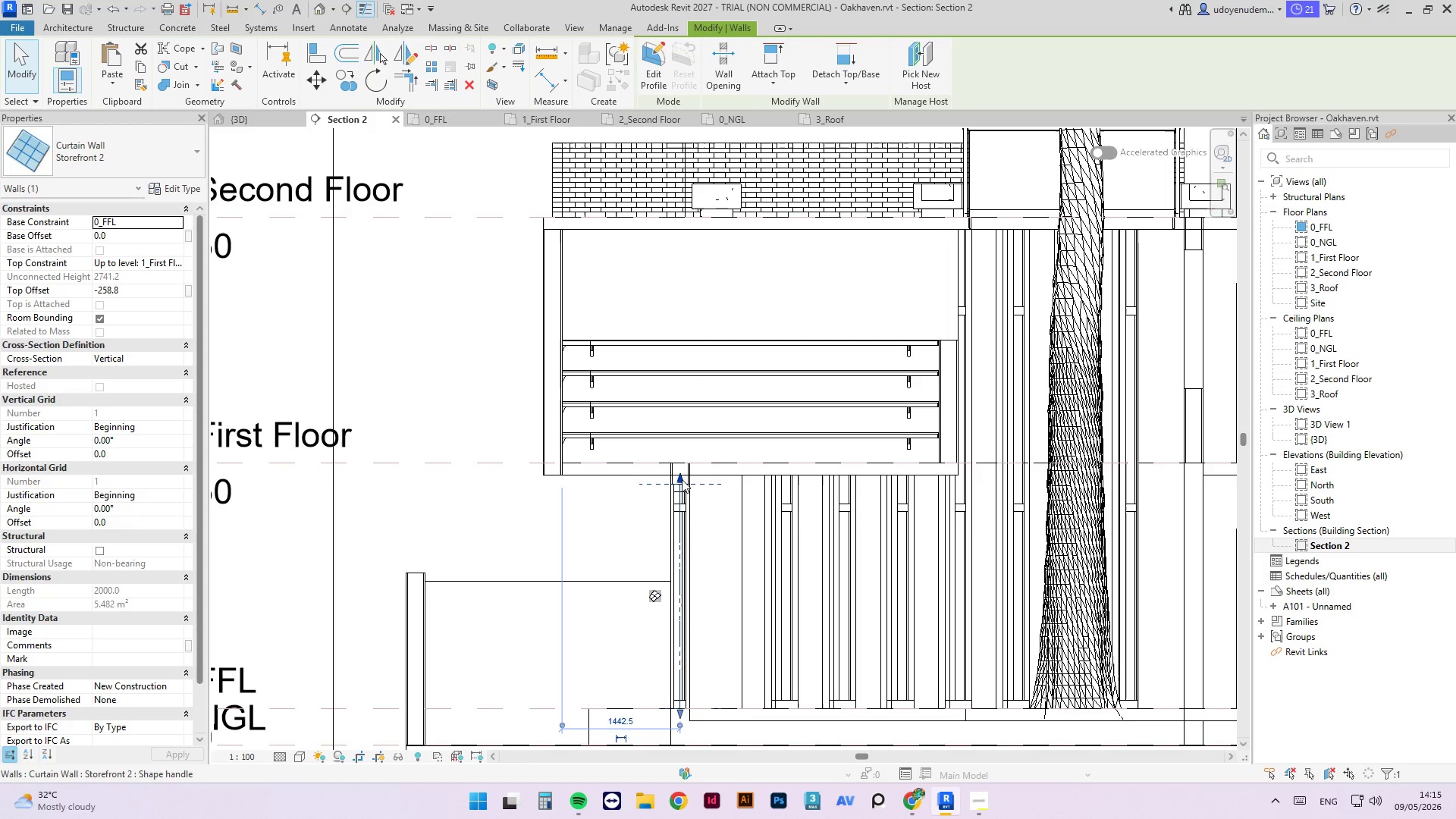 
left_click_drag(start_coordinate=[682, 479], to_coordinate=[686, 475])
 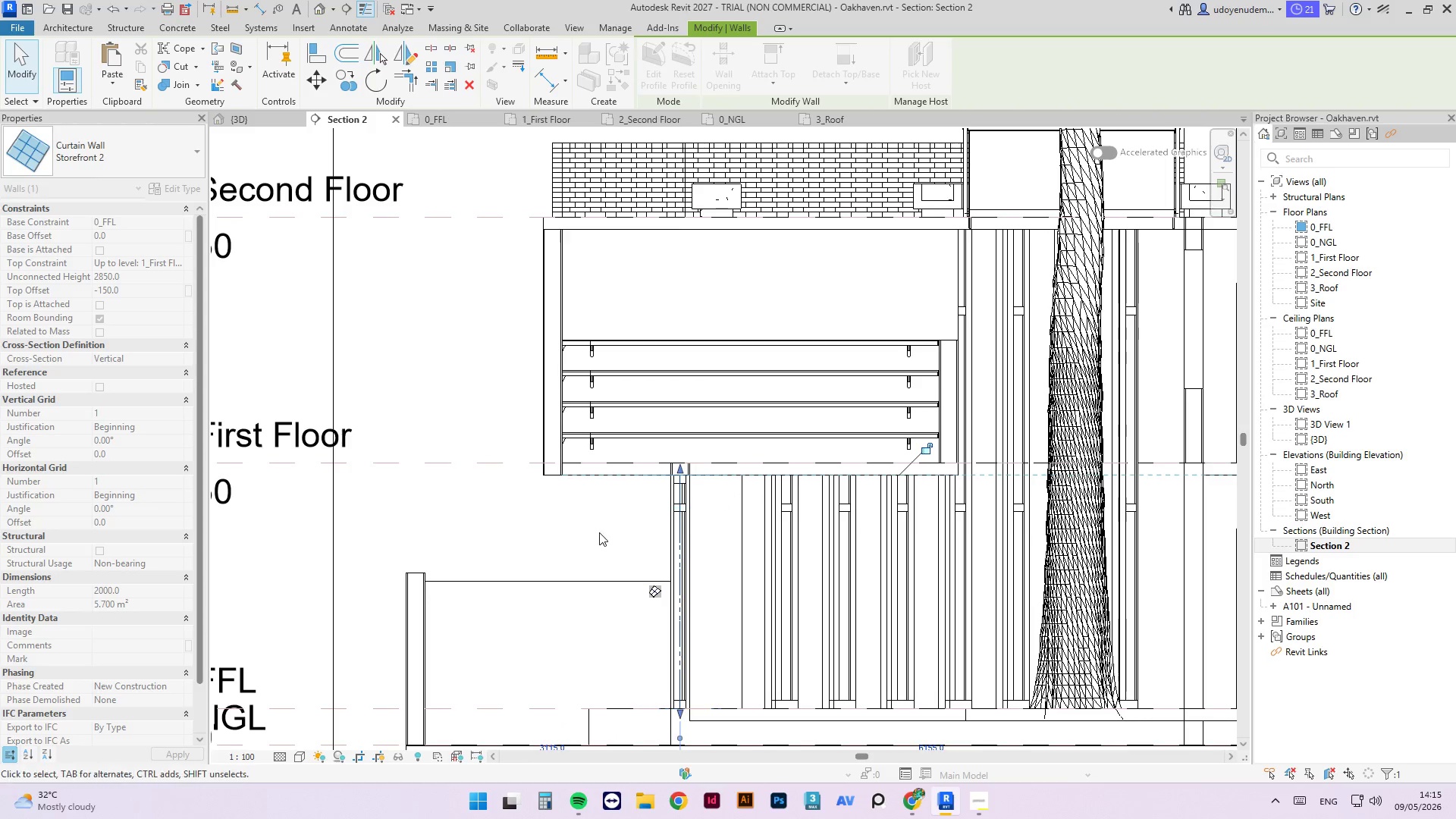 
left_click([598, 533])
 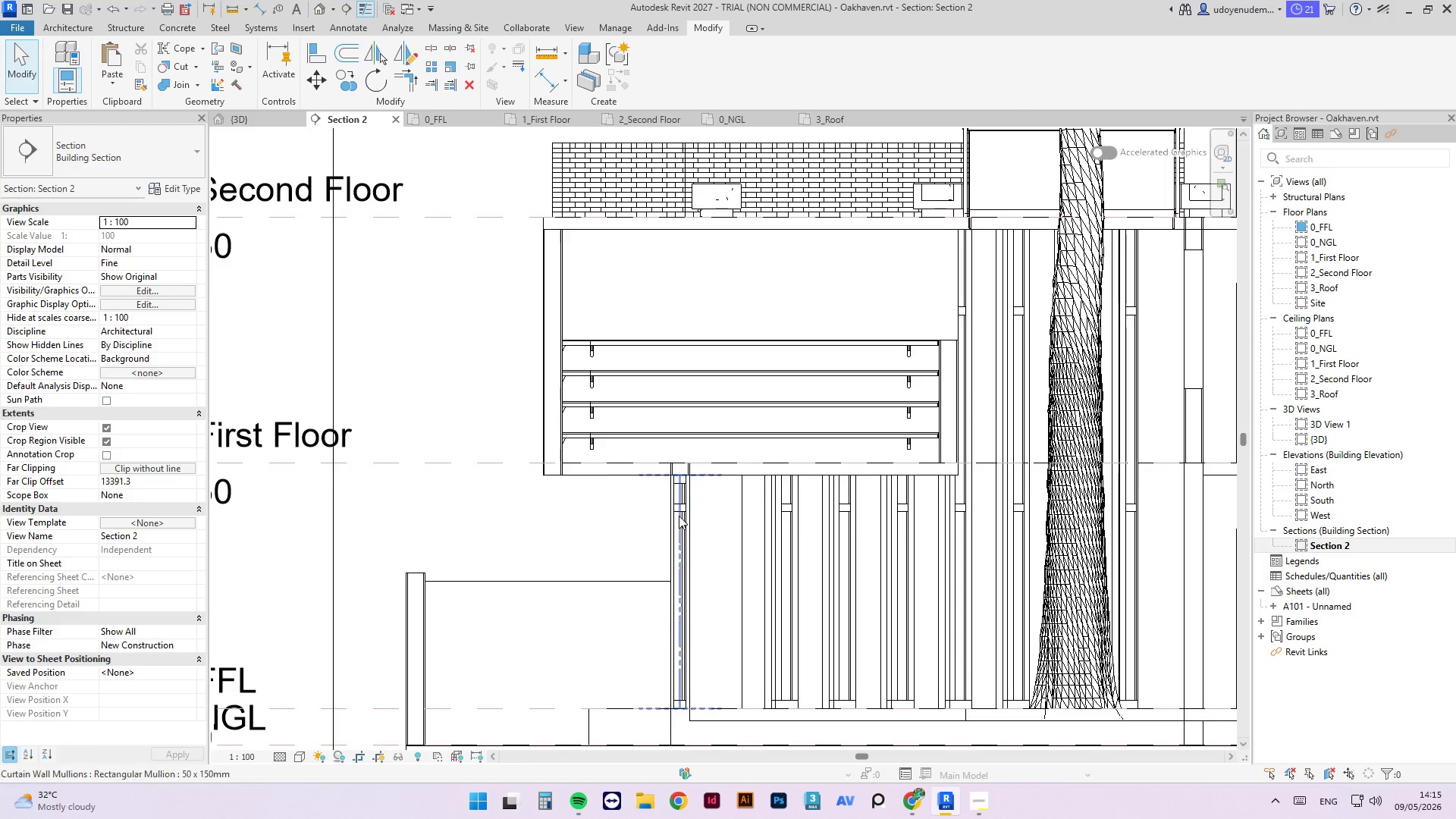 
key(Tab)
 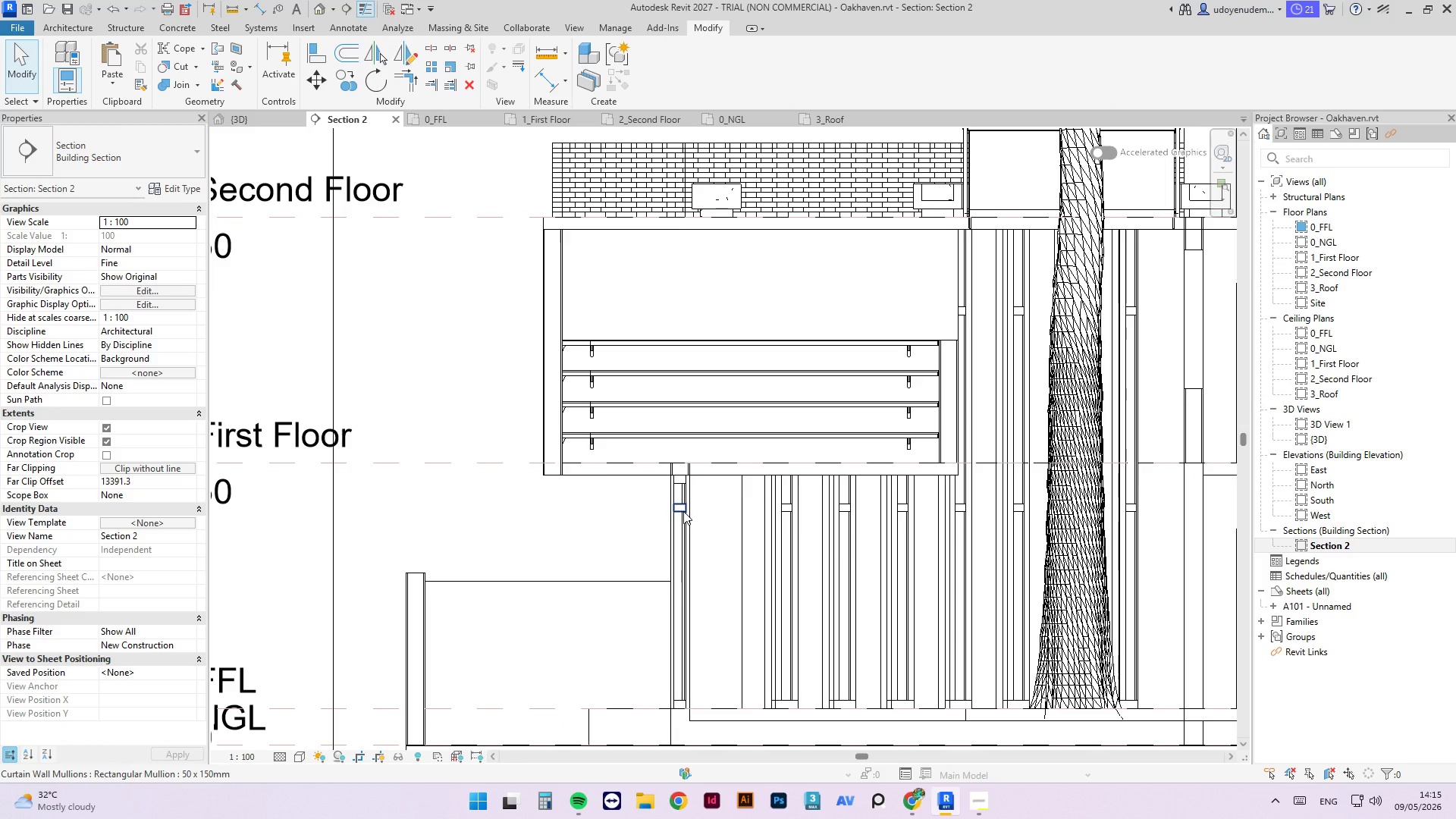 
left_click([683, 511])
 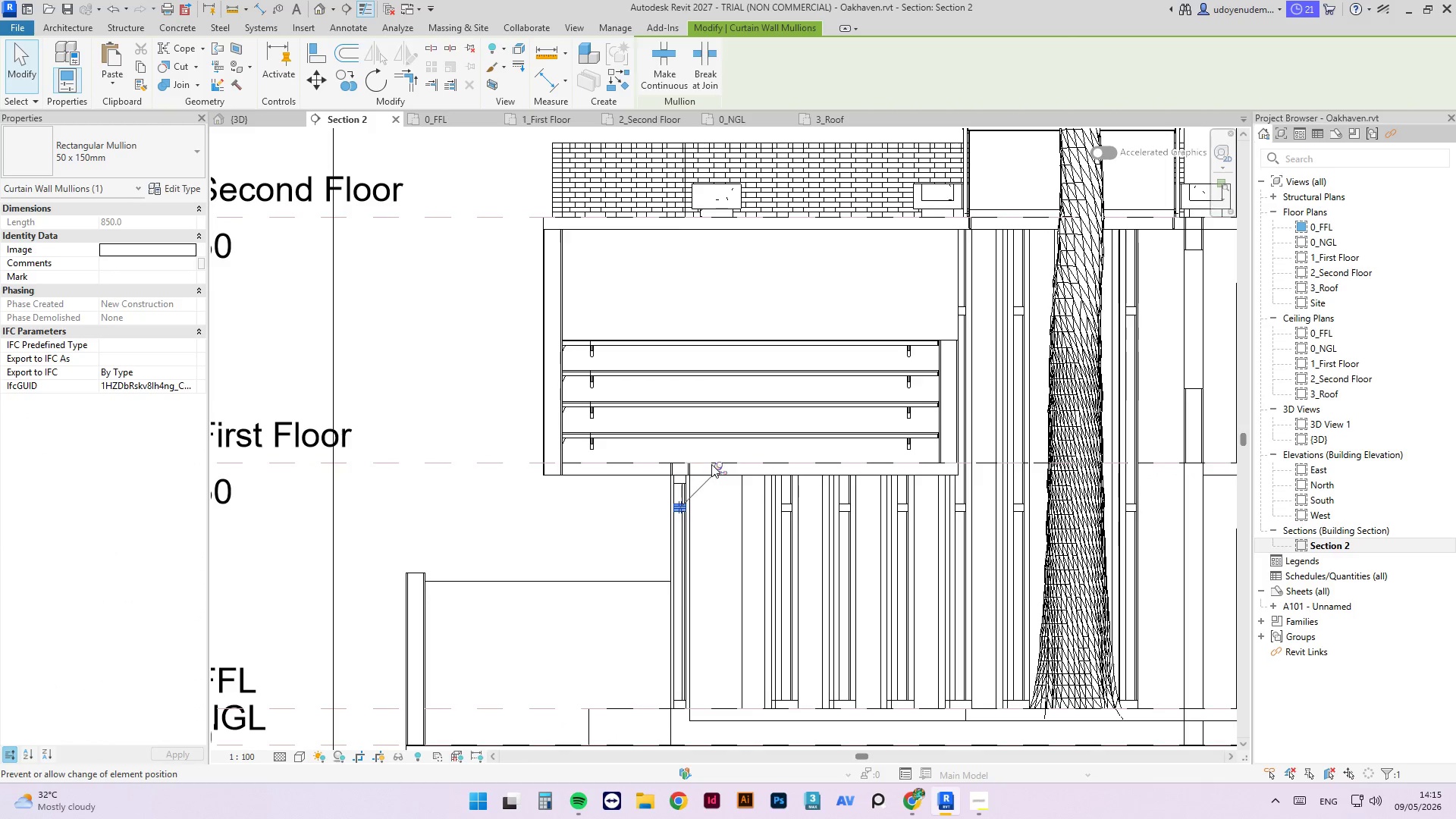 
left_click([716, 466])
 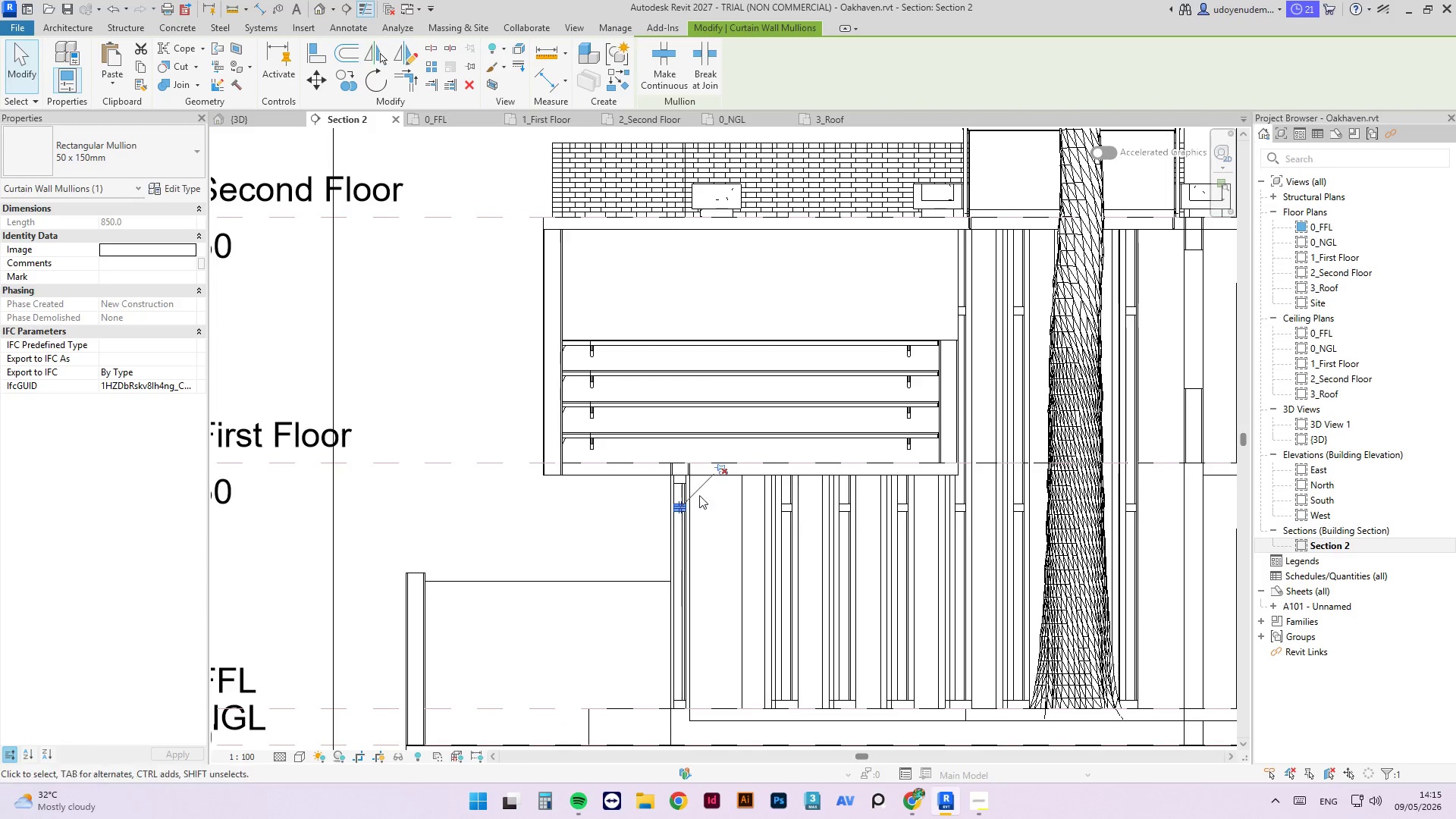 
scroll: coordinate [696, 506], scroll_direction: up, amount: 3.0
 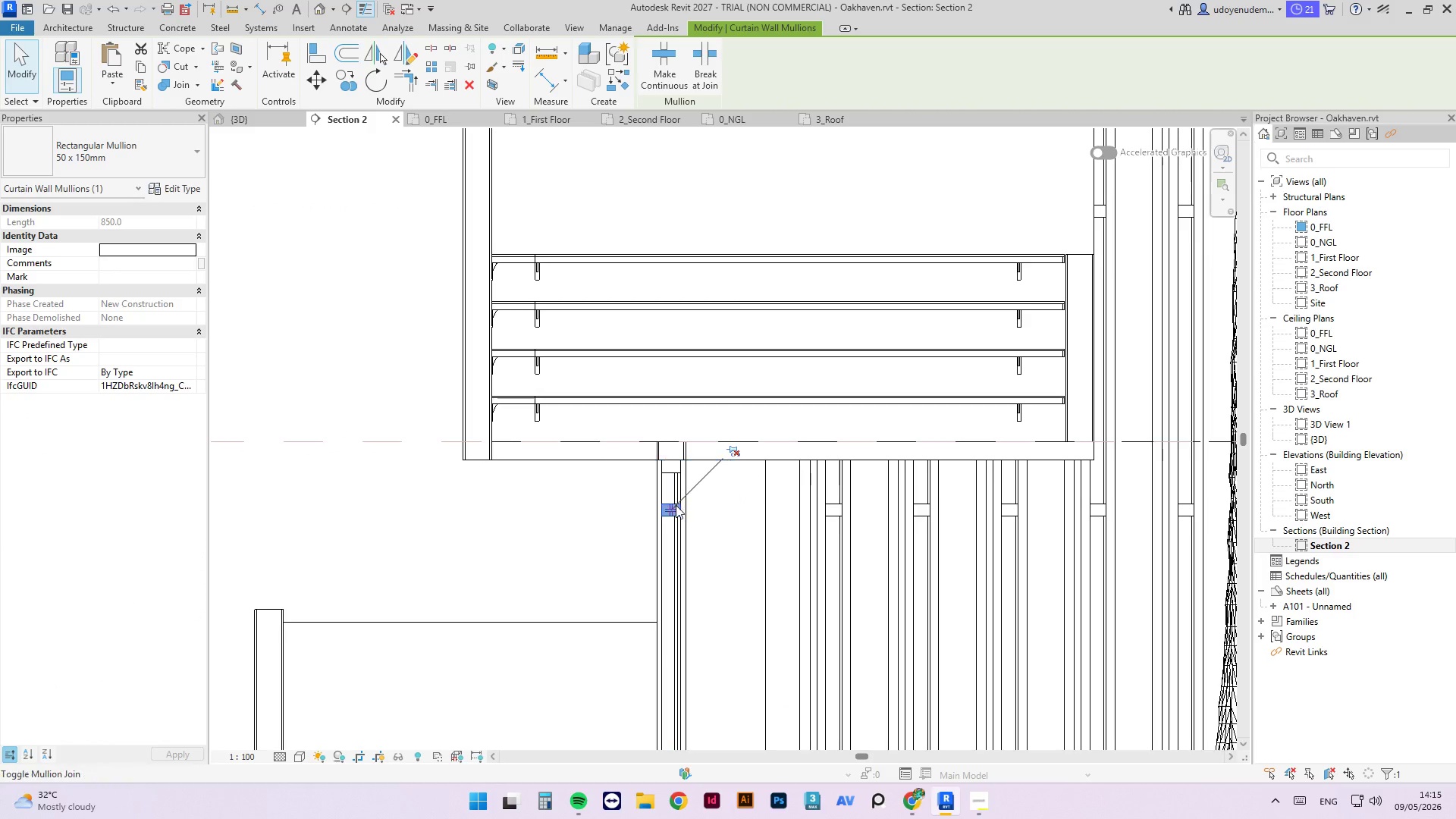 
key(Tab)
 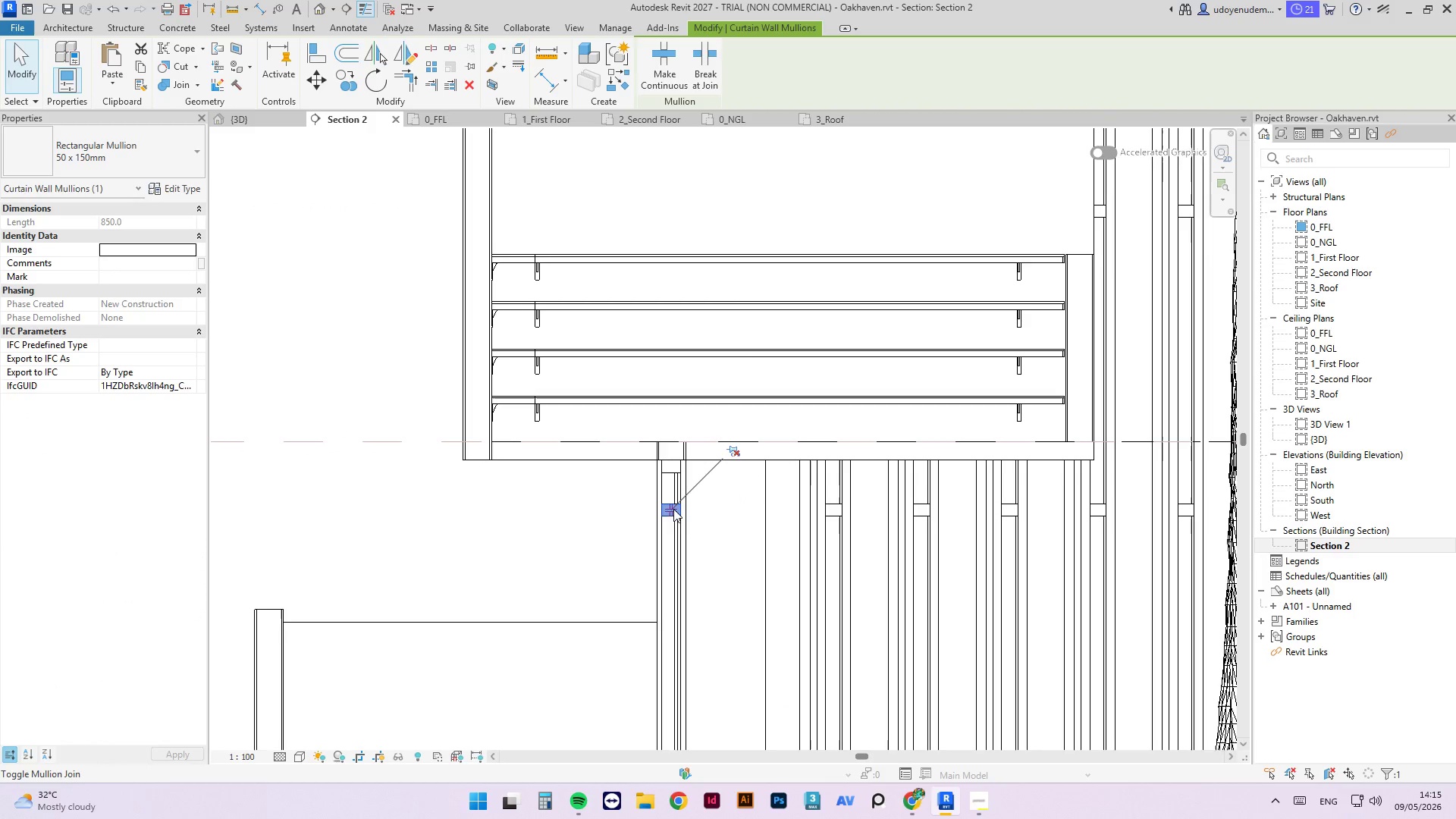 
left_click_drag(start_coordinate=[673, 510], to_coordinate=[673, 541])
 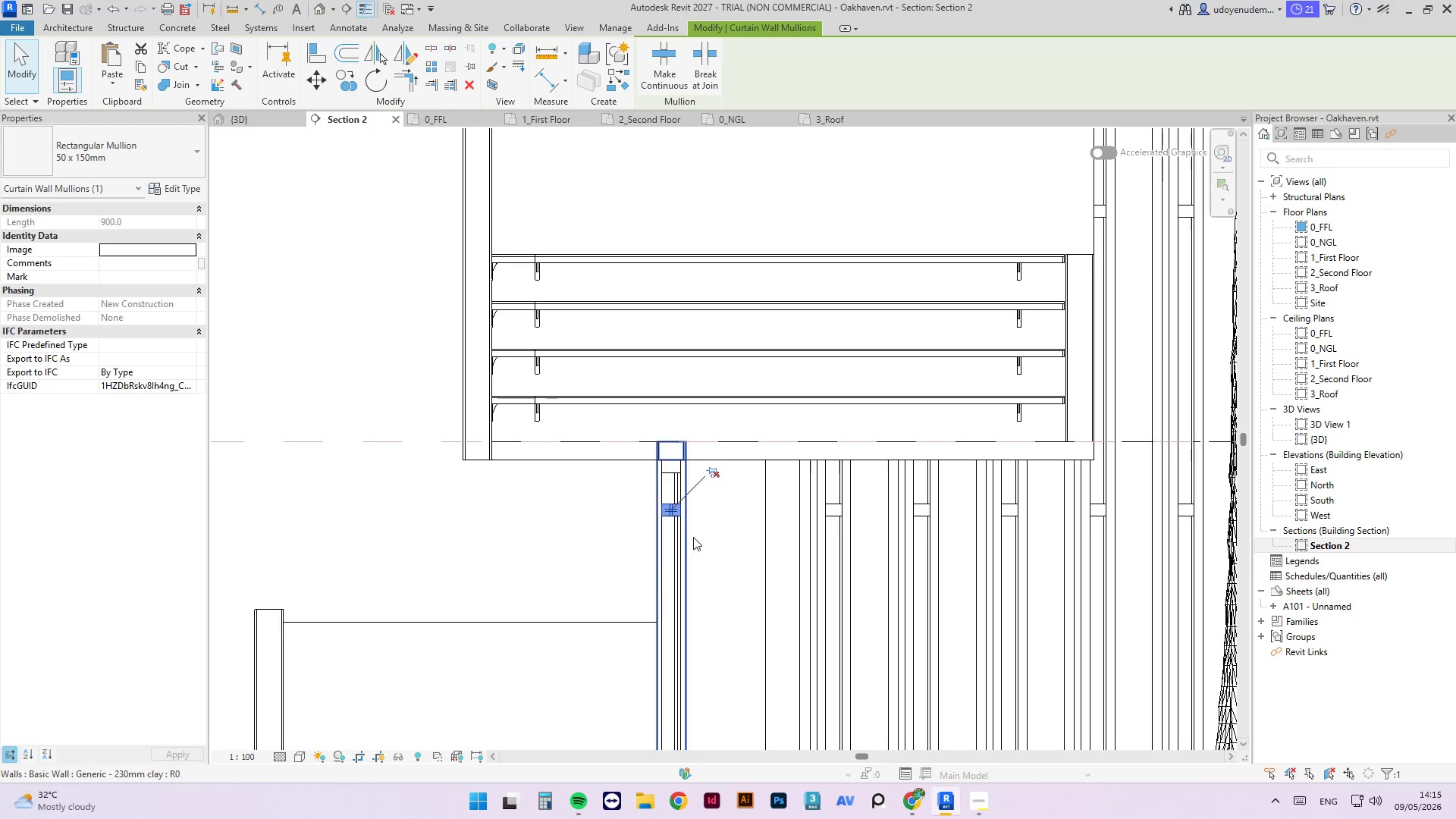 
key(Control+ControlLeft)
 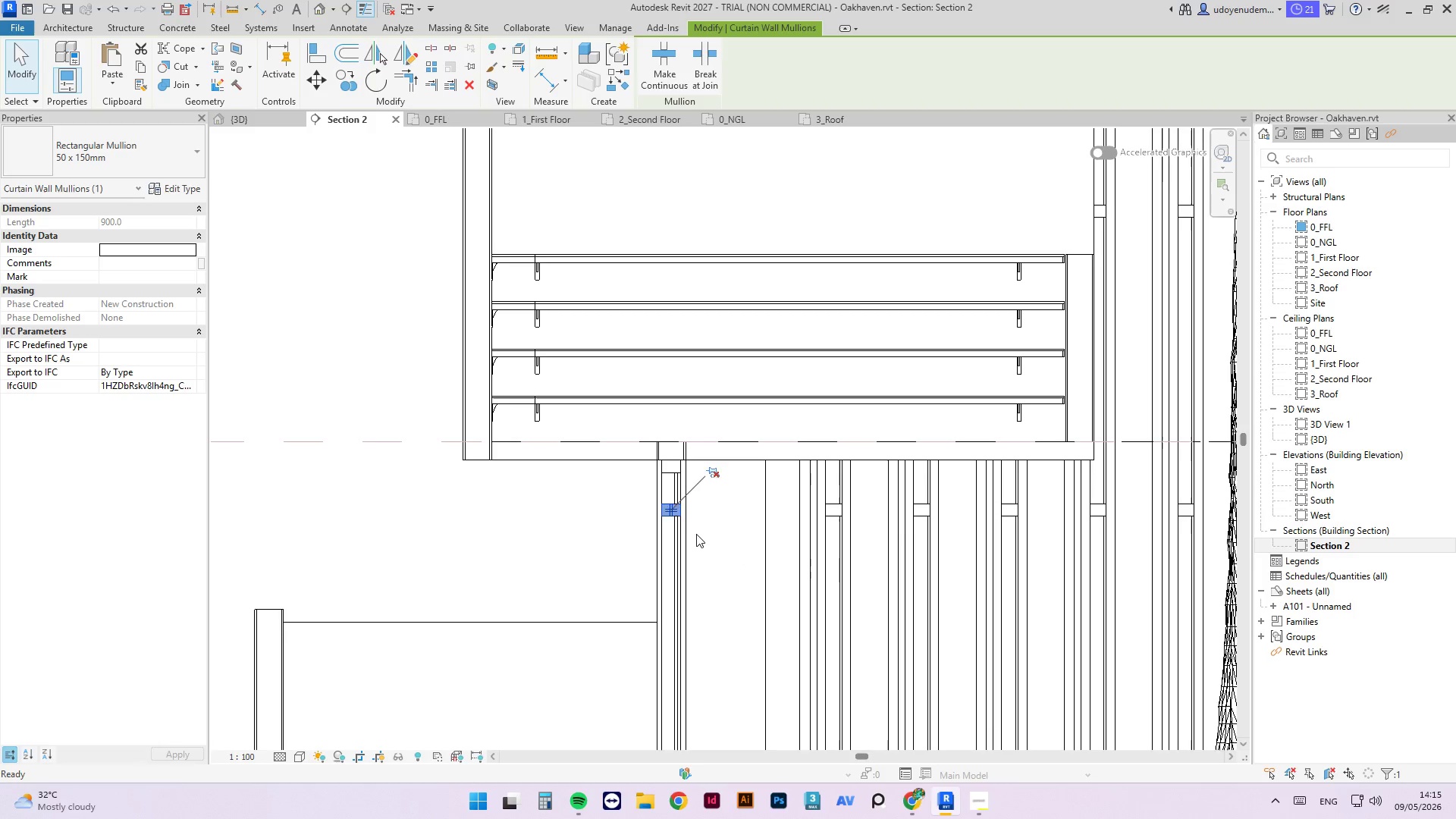 
key(Control+Z)
 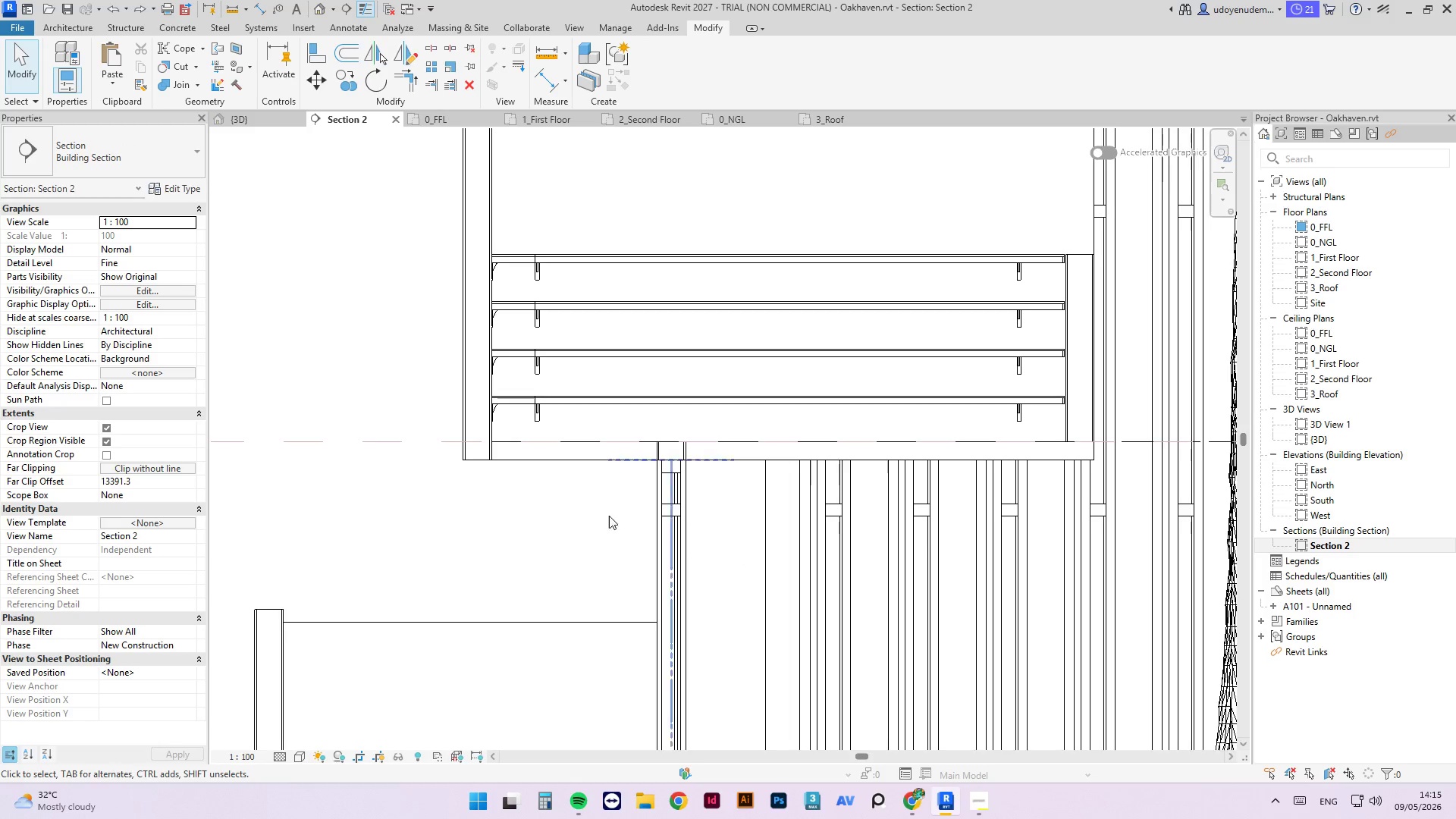 
left_click([563, 502])
 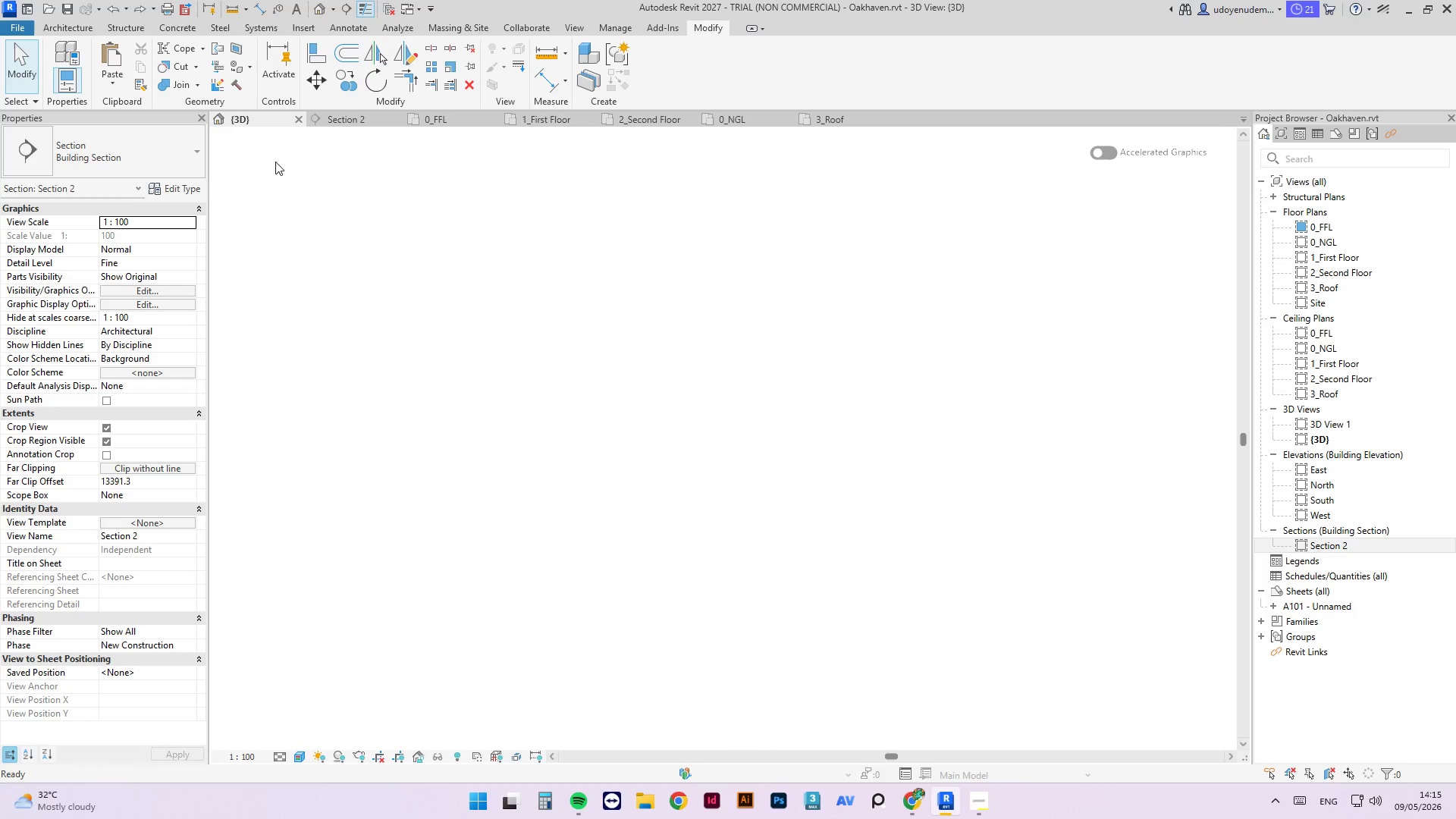 
scroll: coordinate [580, 333], scroll_direction: down, amount: 6.0
 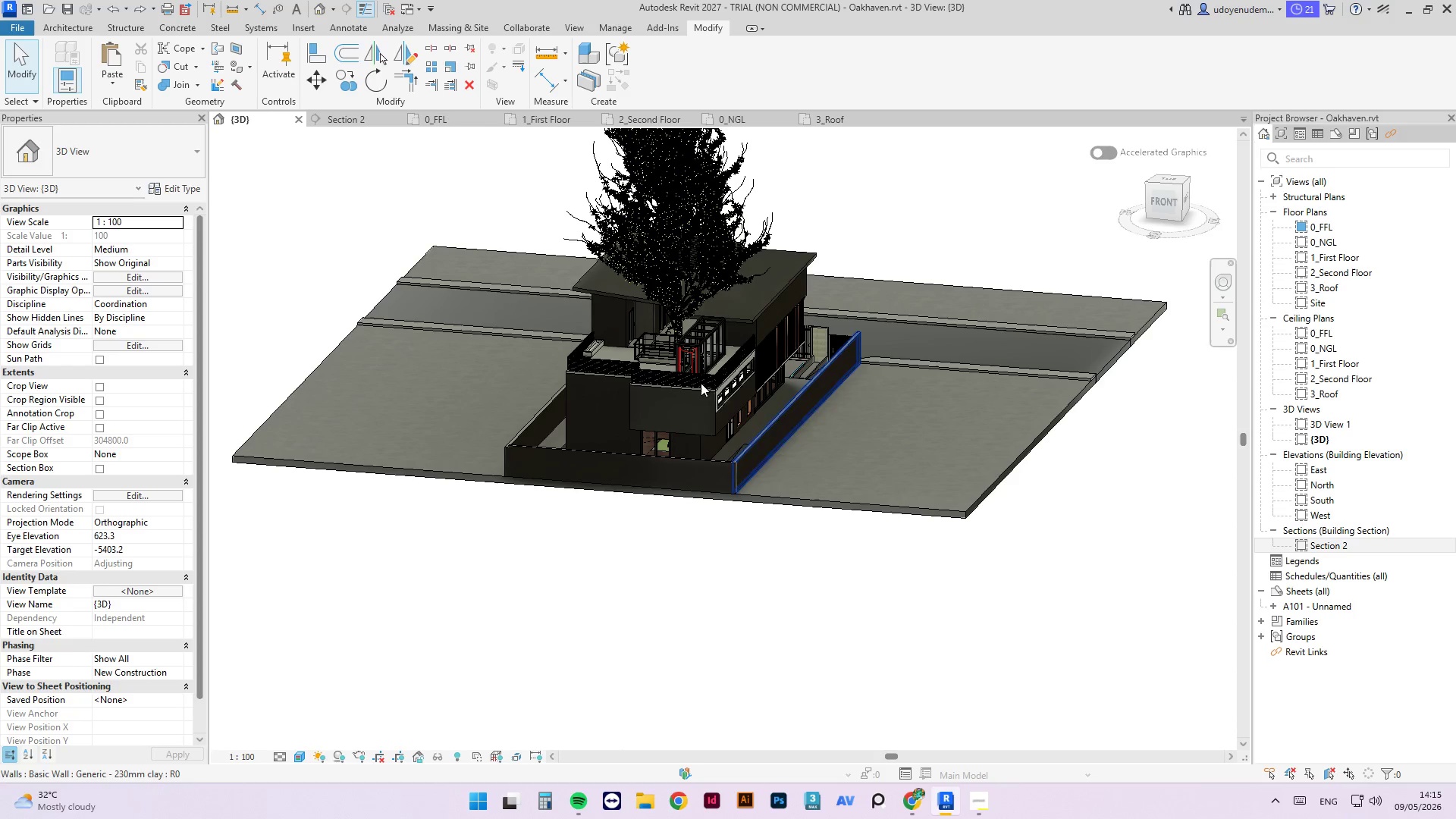 
hold_key(key=ShiftLeft, duration=3.7)
 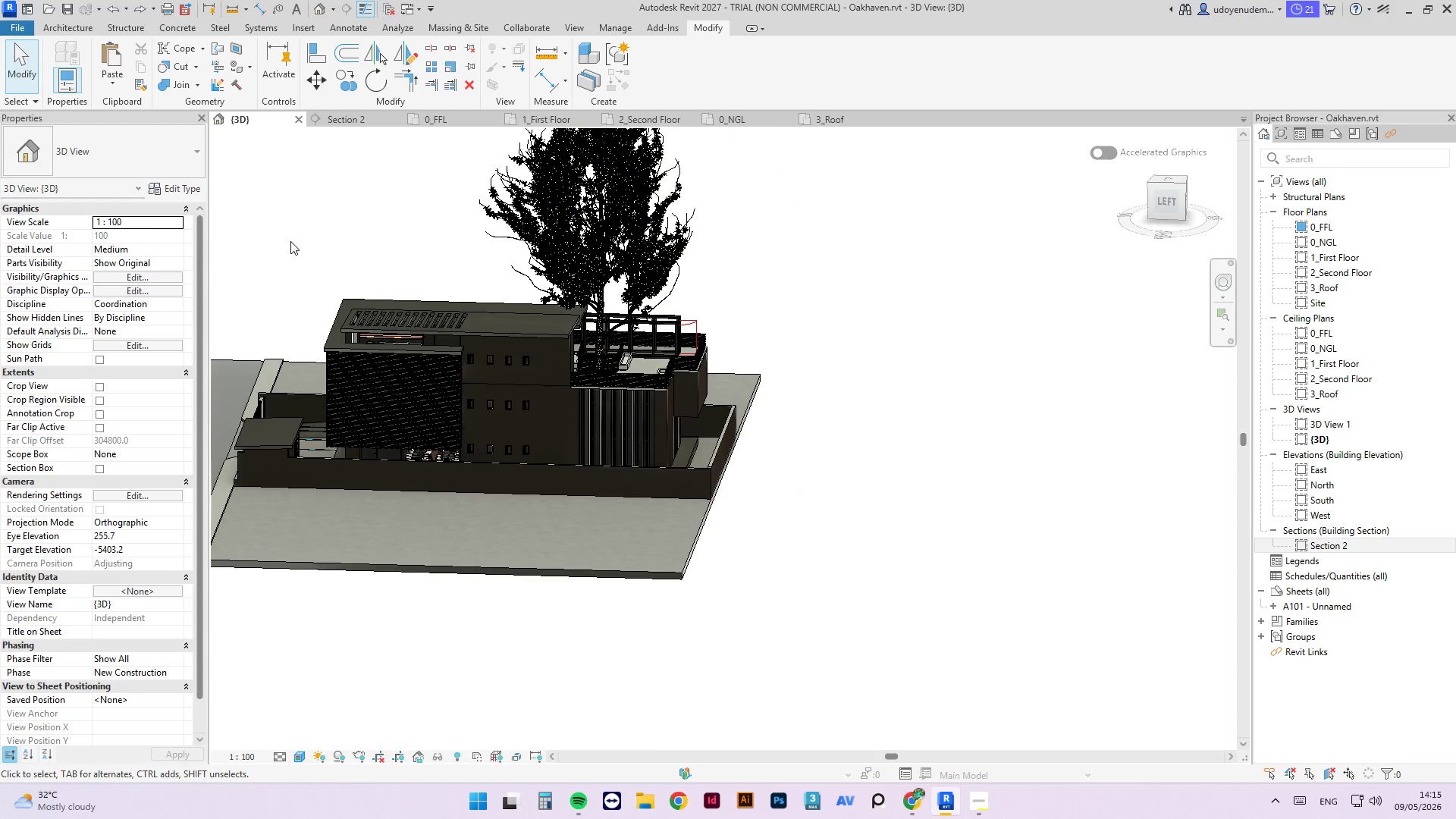 
hold_key(key=ShiftLeft, duration=1.66)
 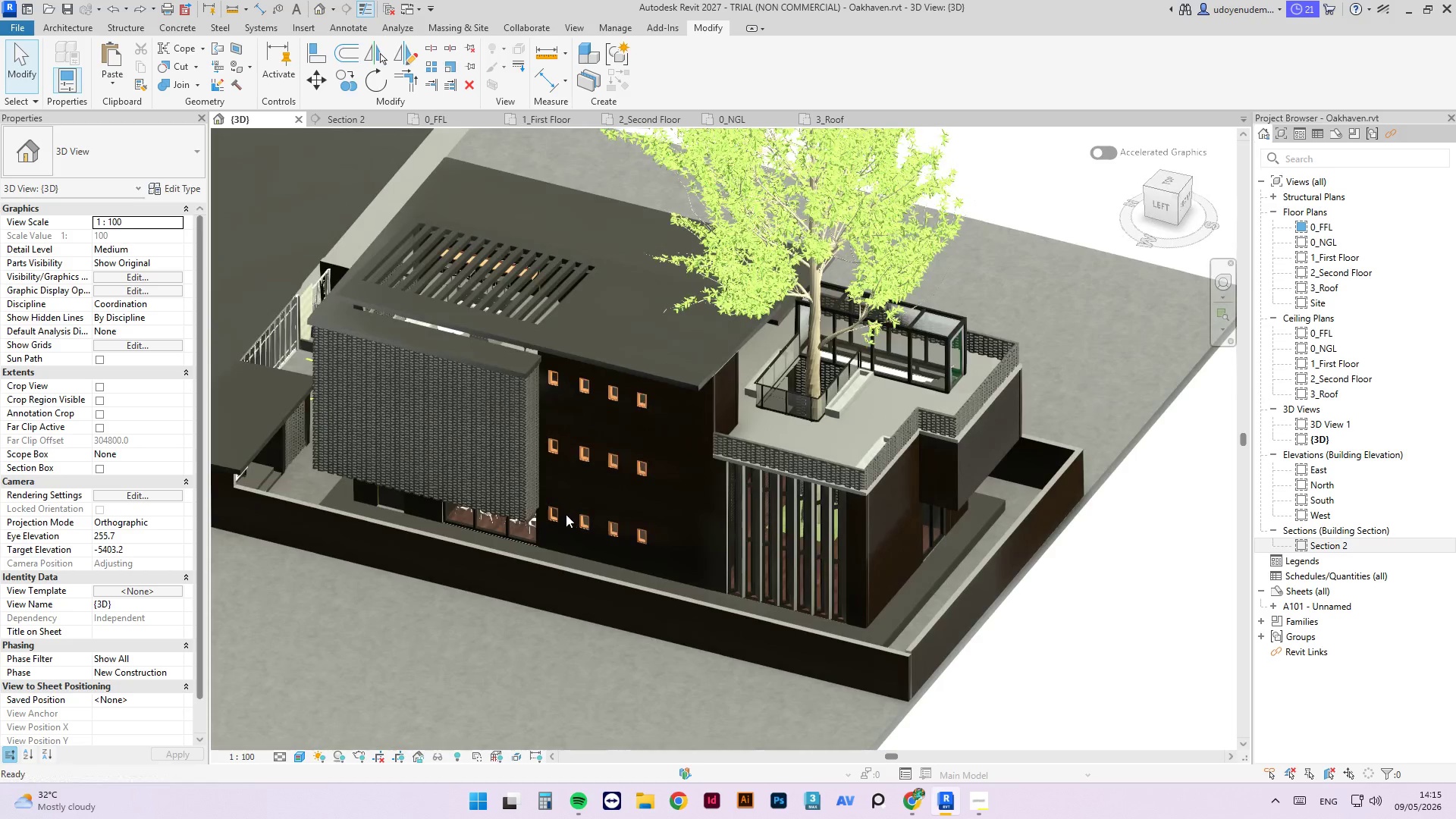 
scroll: coordinate [571, 595], scroll_direction: up, amount: 25.0
 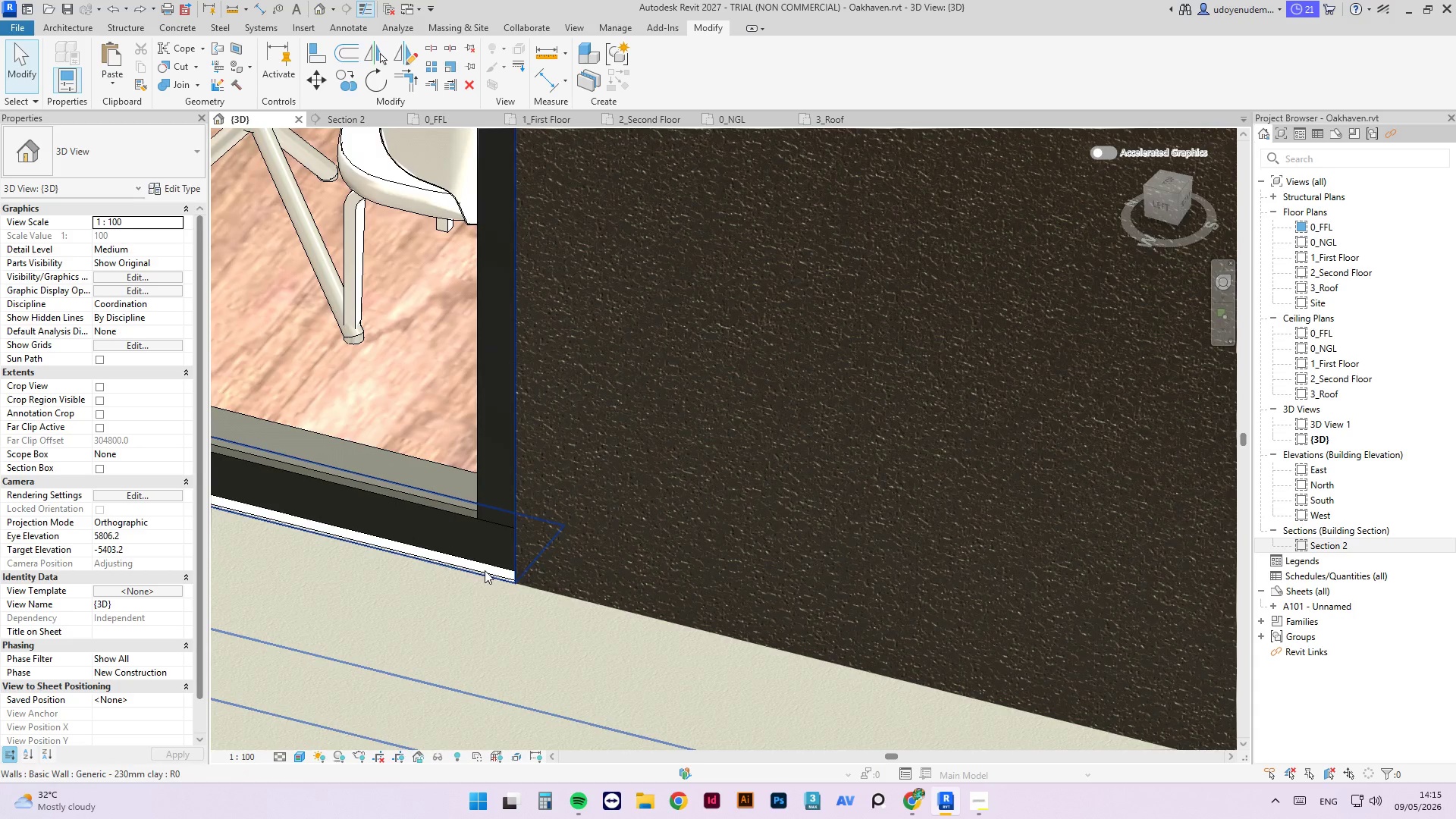 
left_click([485, 570])
 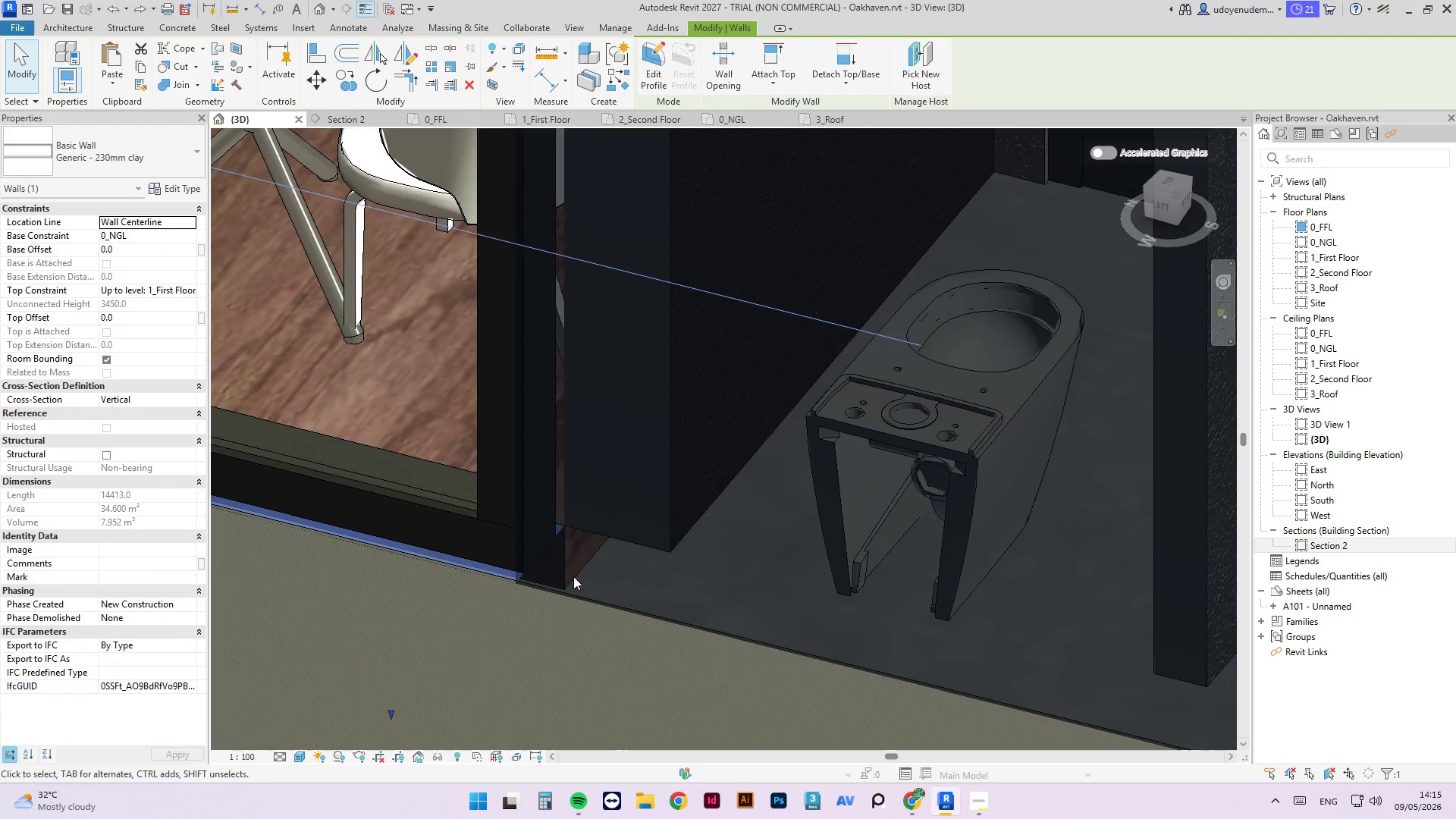 
scroll: coordinate [626, 566], scroll_direction: down, amount: 11.0
 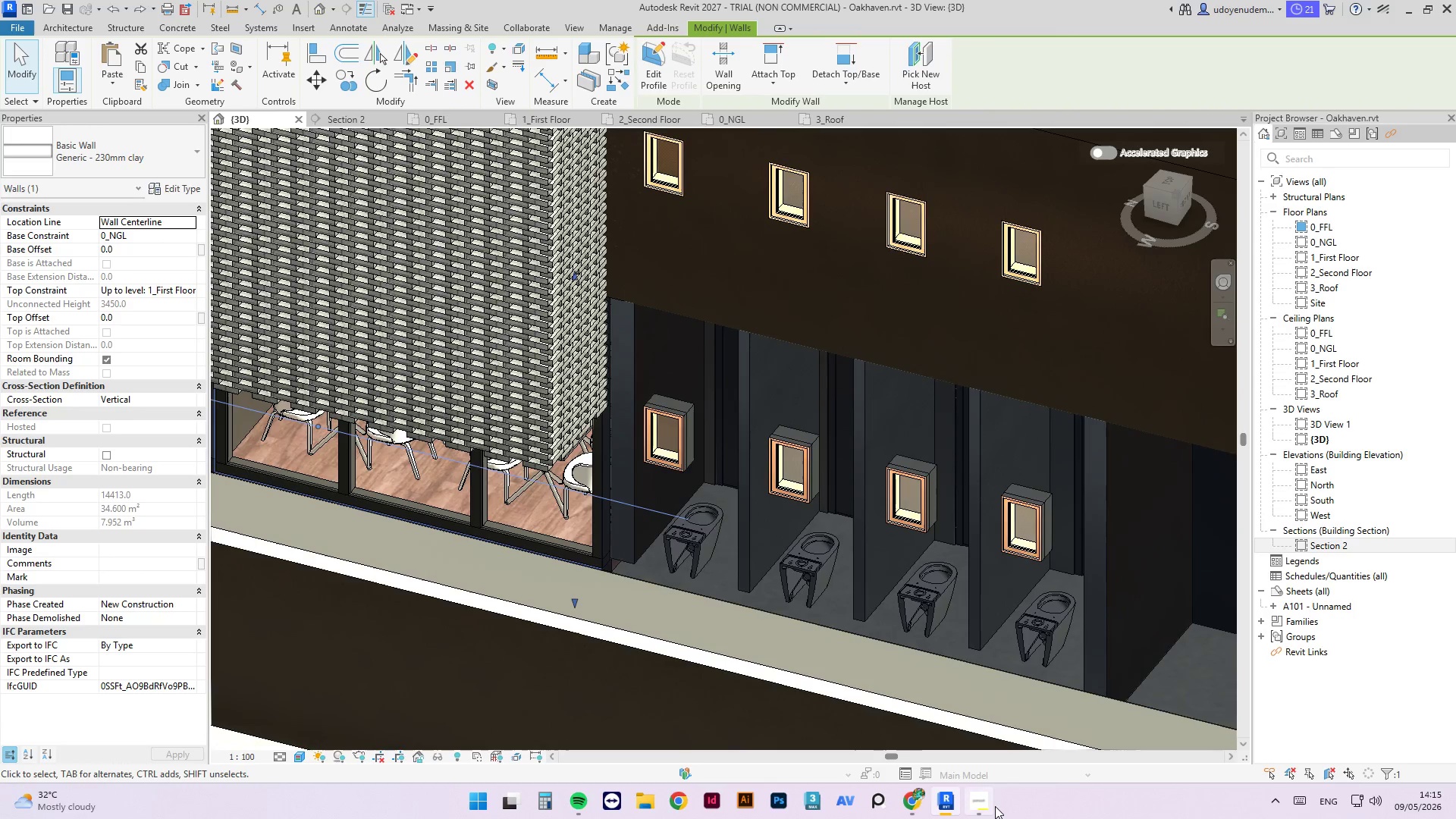 
left_click([995, 806])